 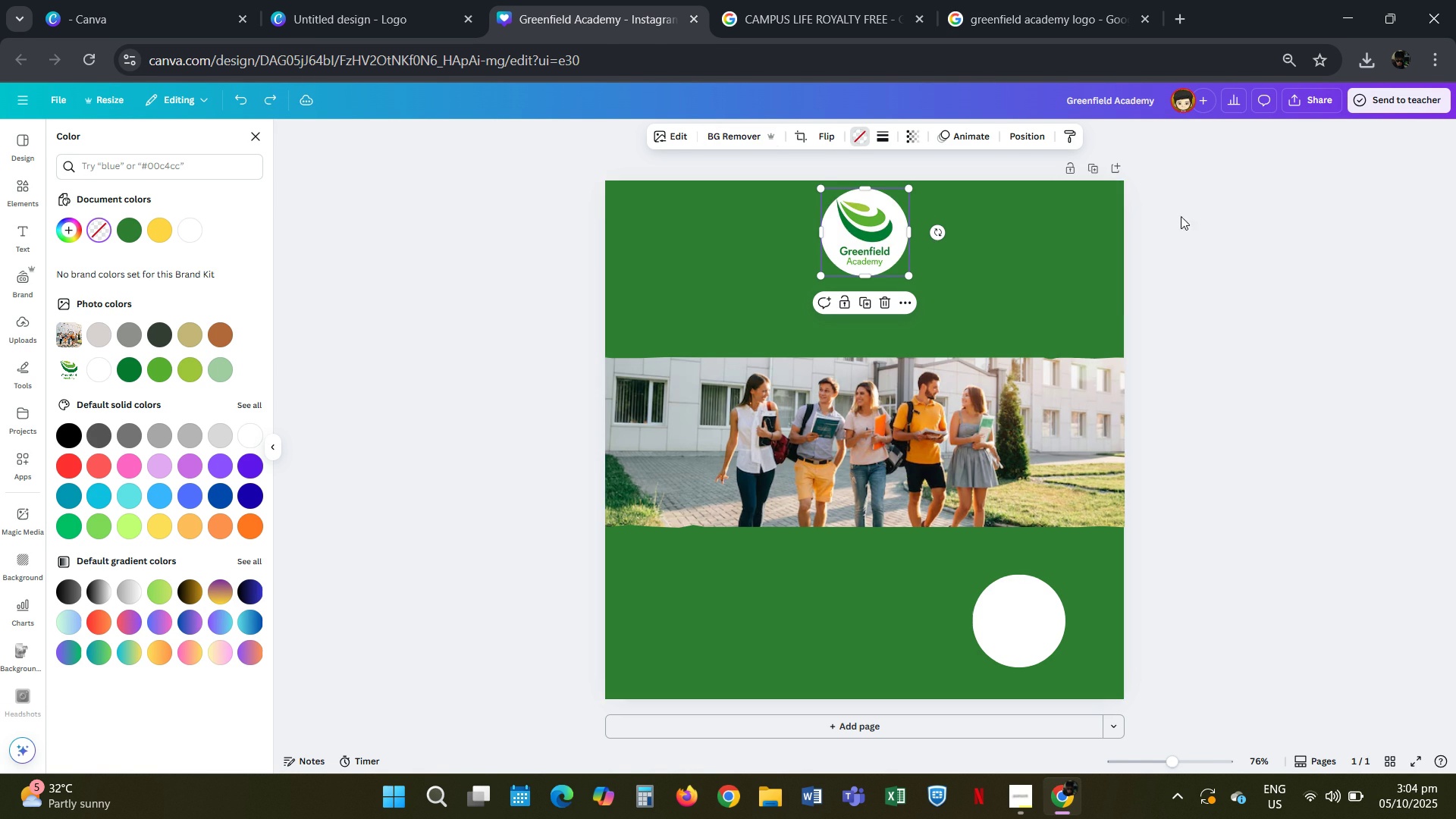 
left_click([1027, 0])
 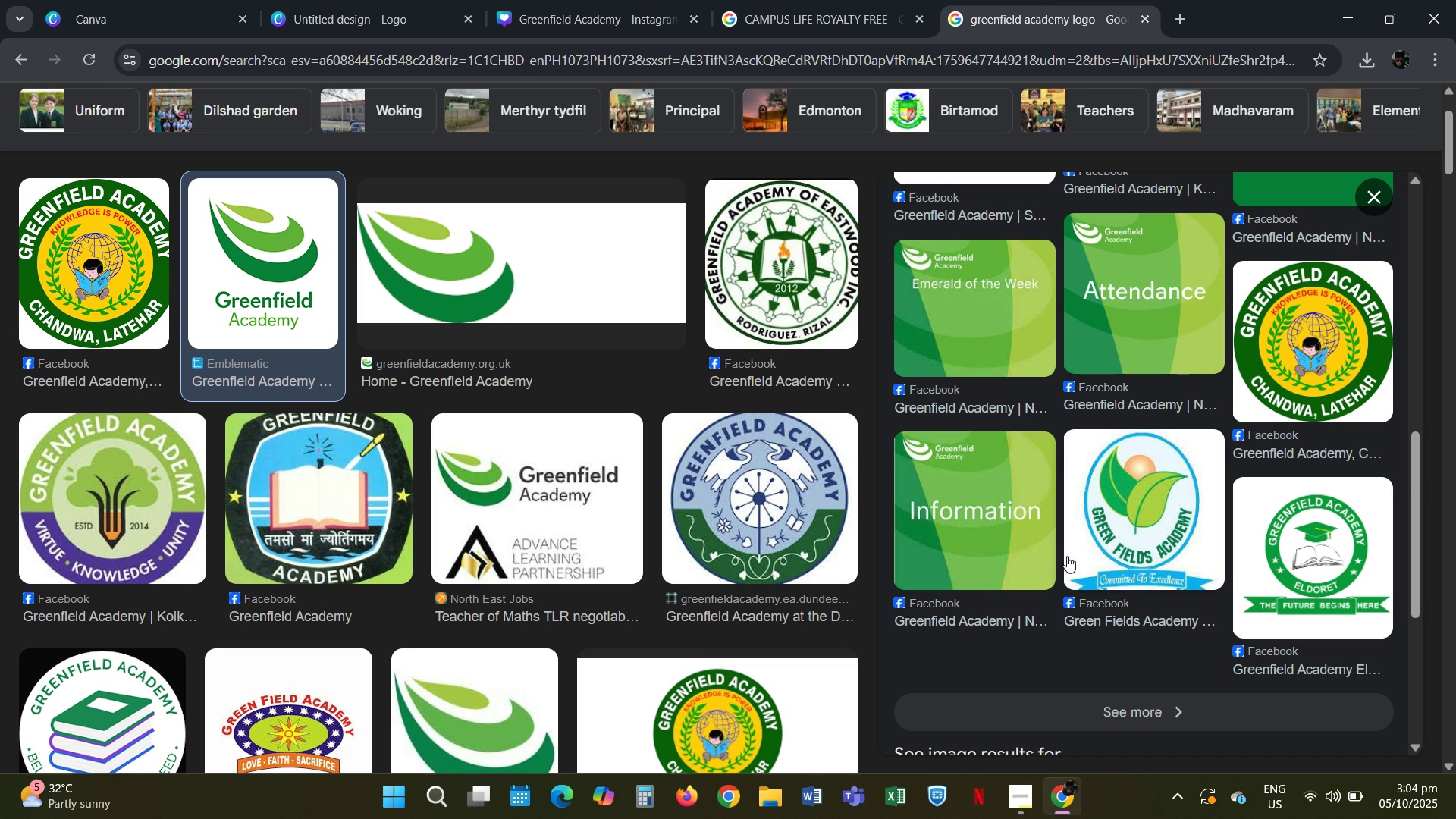 
scroll: coordinate [582, 530], scroll_direction: up, amount: 4.0
 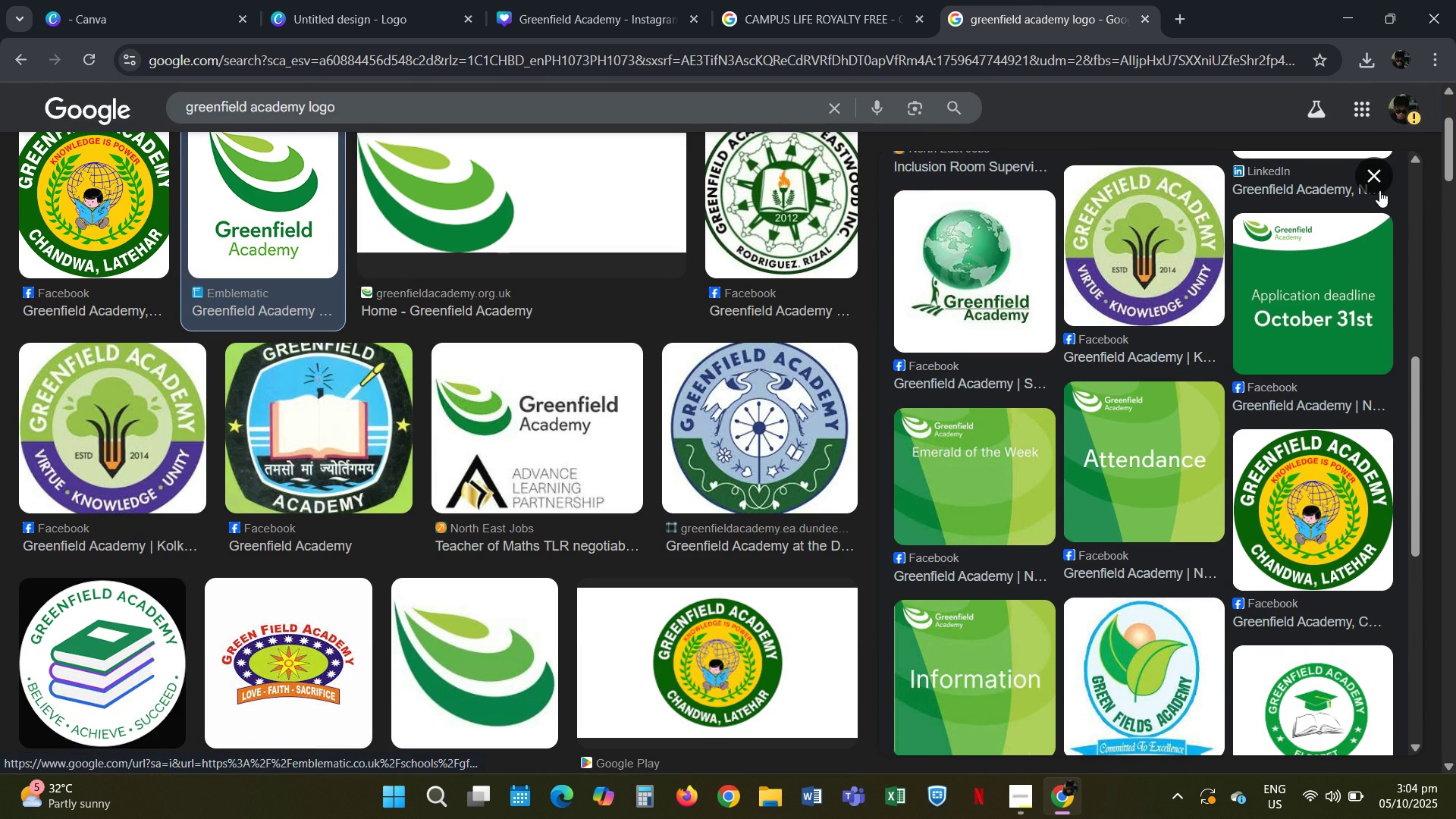 
left_click([1377, 180])
 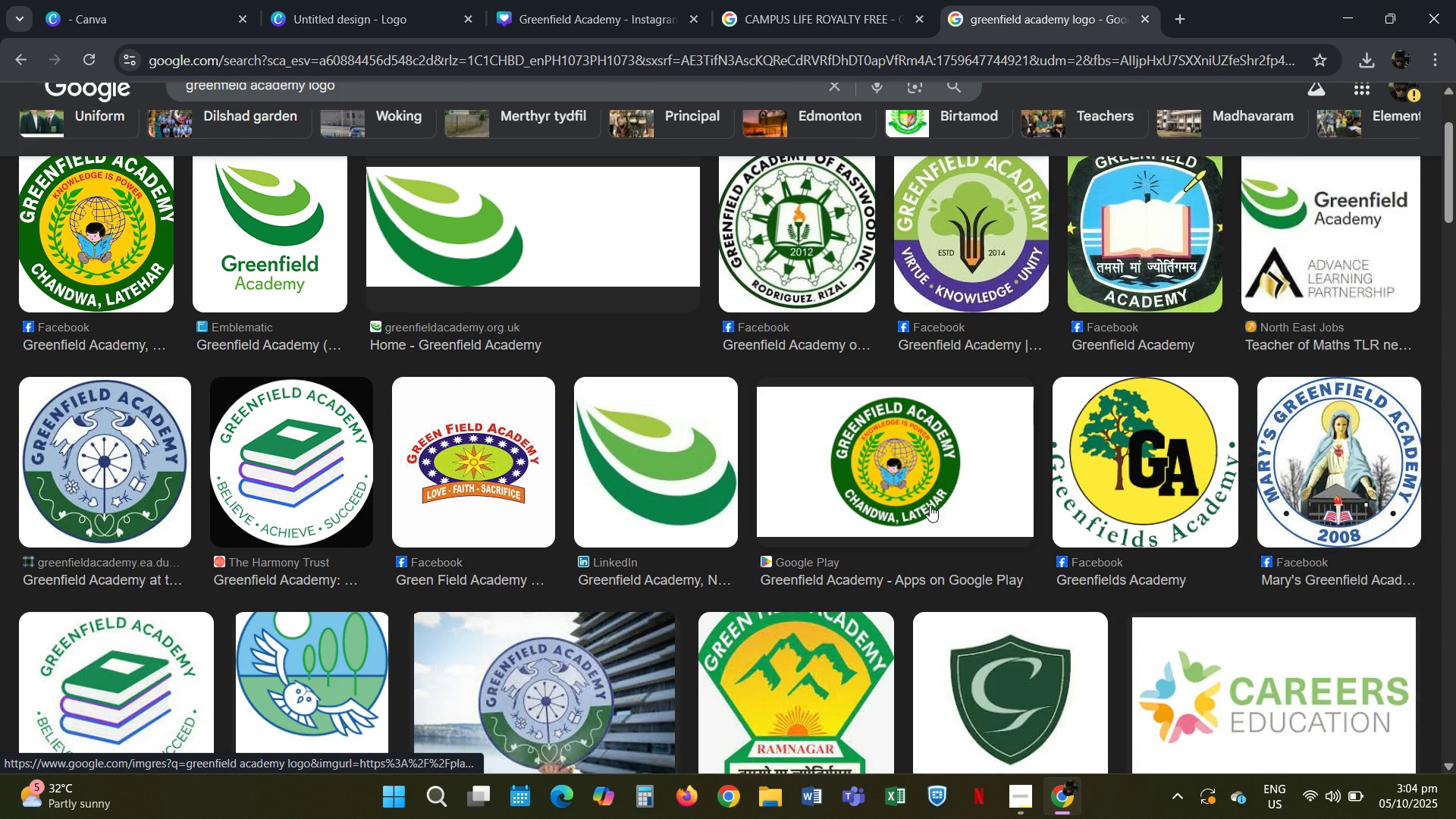 
scroll: coordinate [950, 516], scroll_direction: up, amount: 1.0
 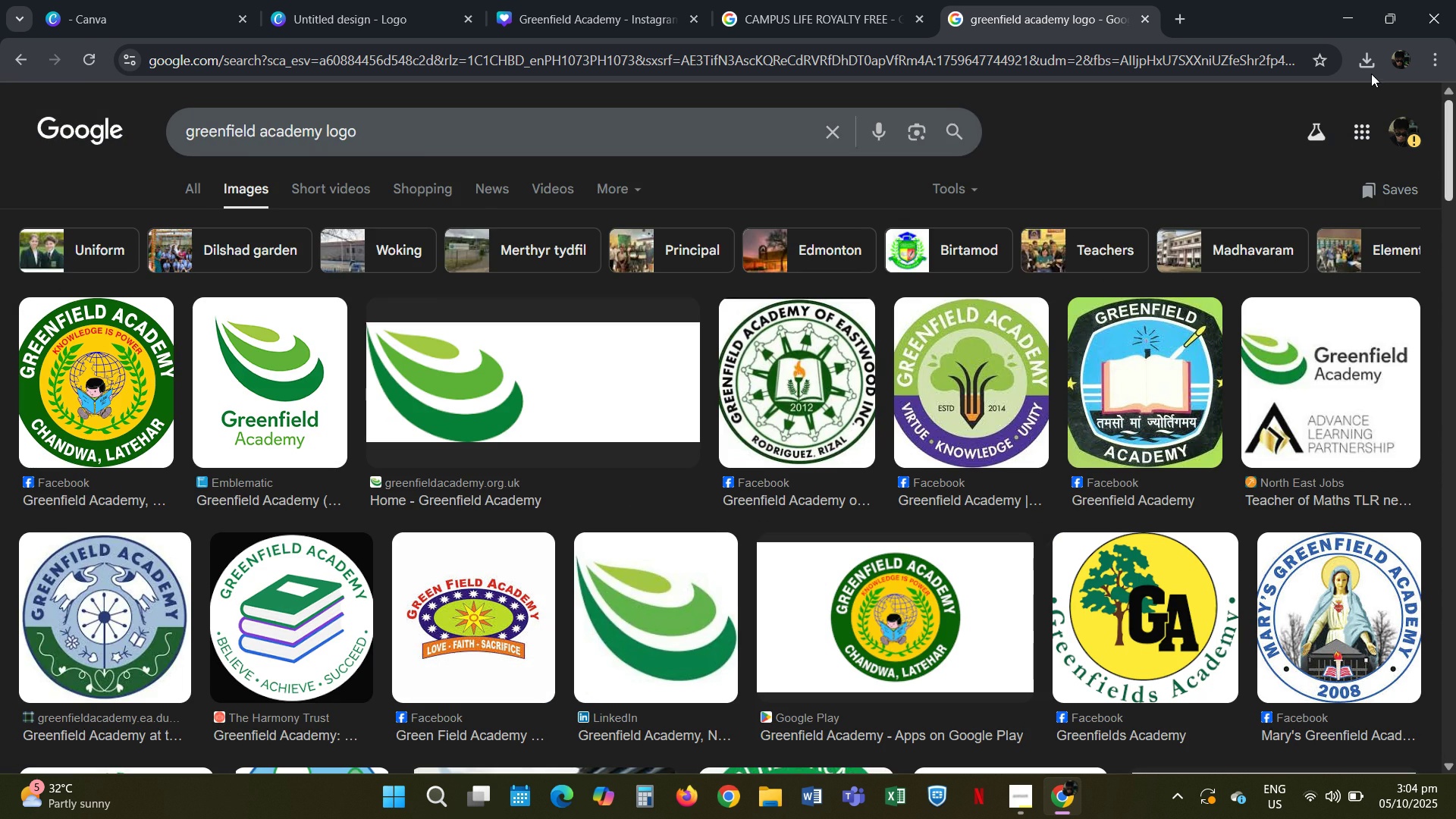 
wait(5.01)
 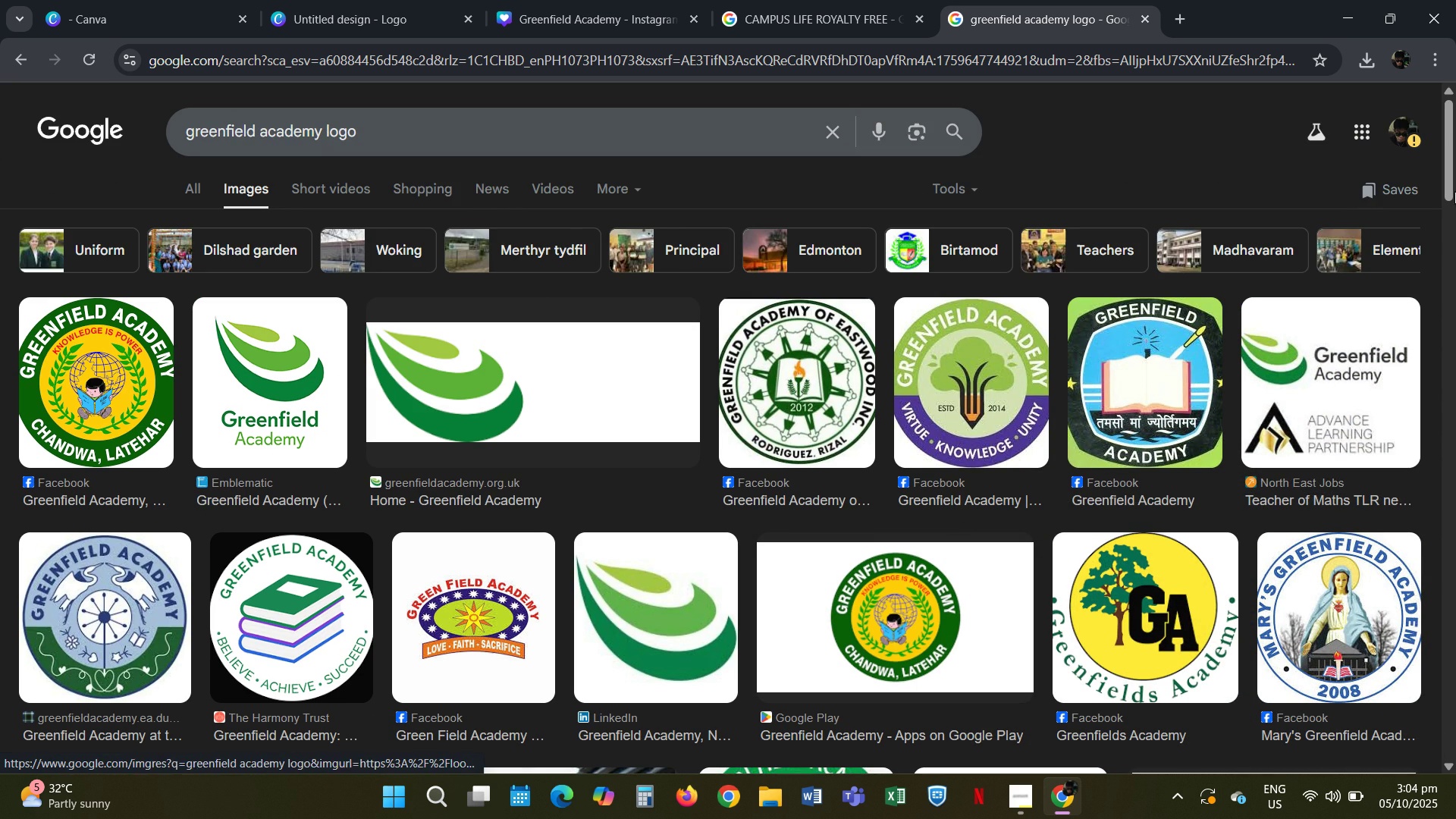 
left_click([197, 193])
 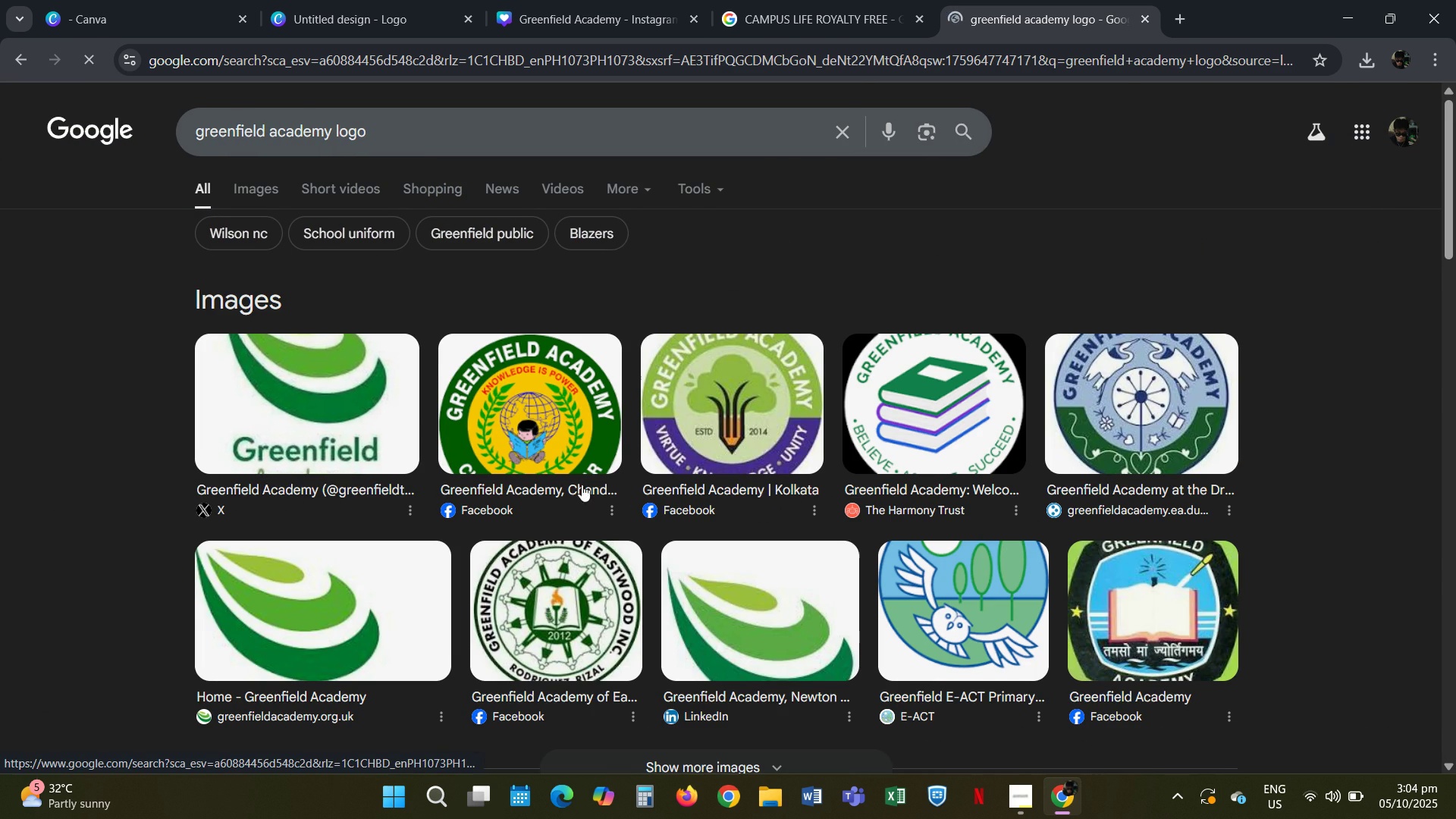 
scroll: coordinate [850, 529], scroll_direction: up, amount: 2.0
 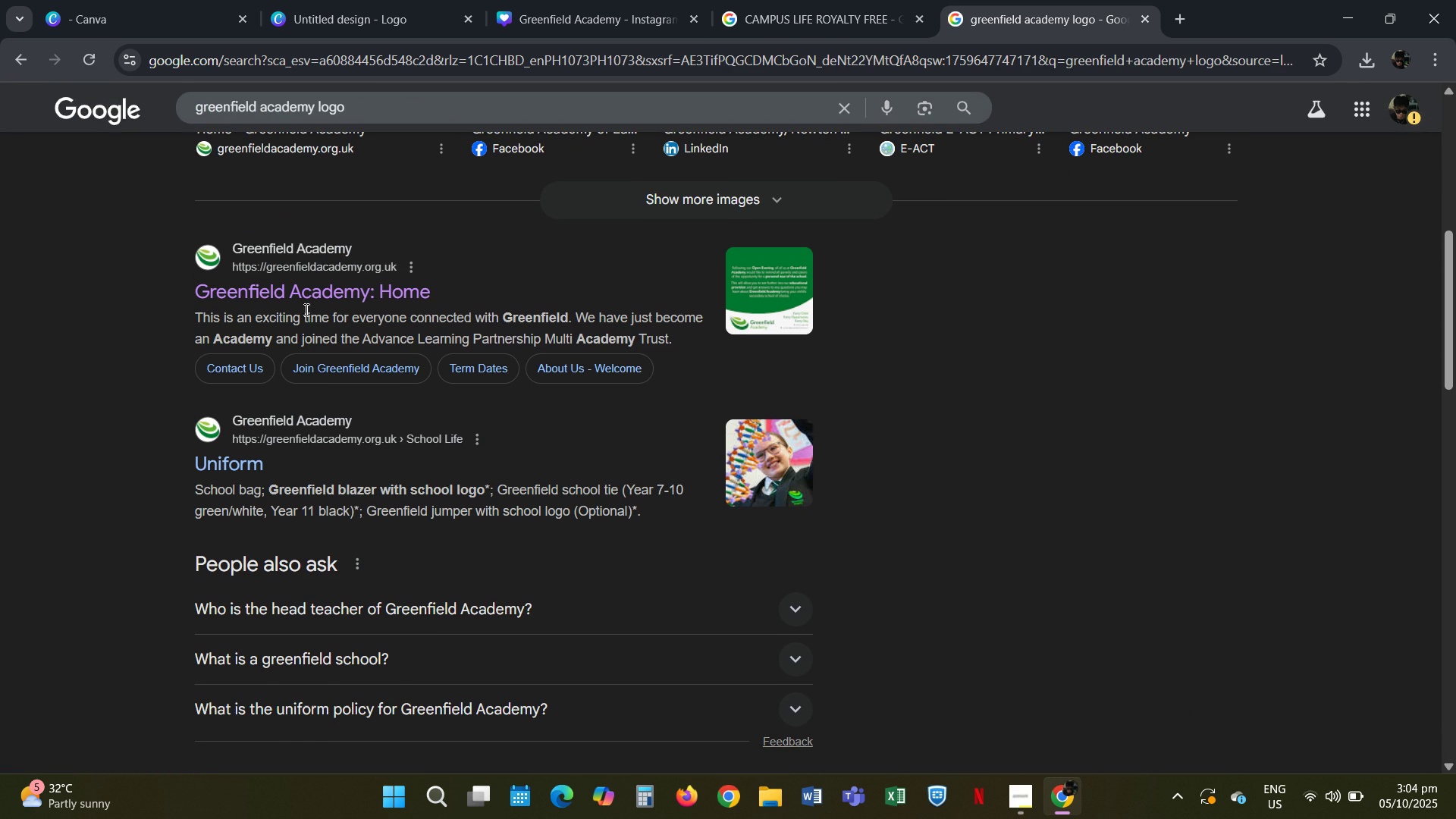 
left_click([319, 301])
 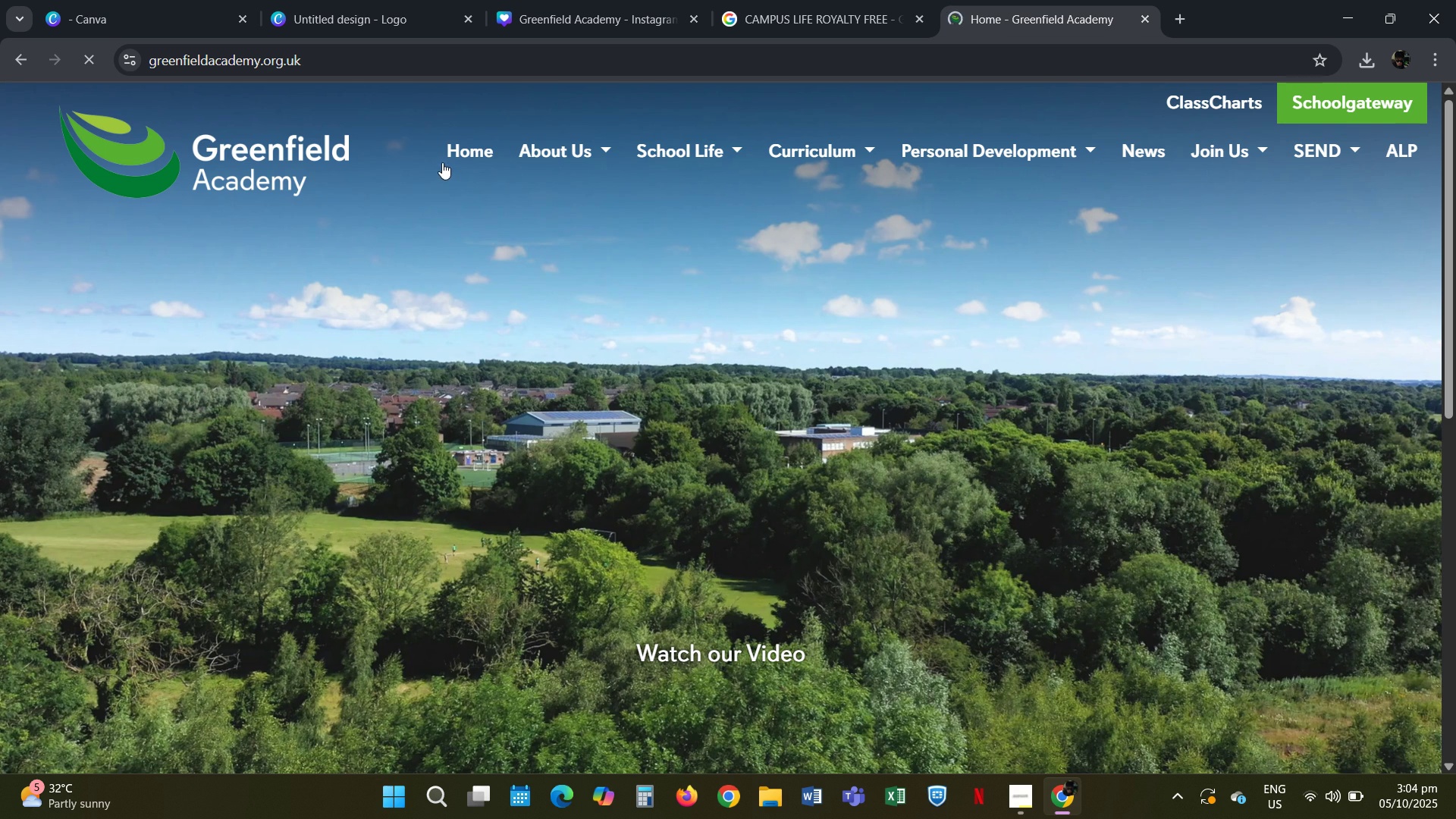 
left_click([542, 147])
 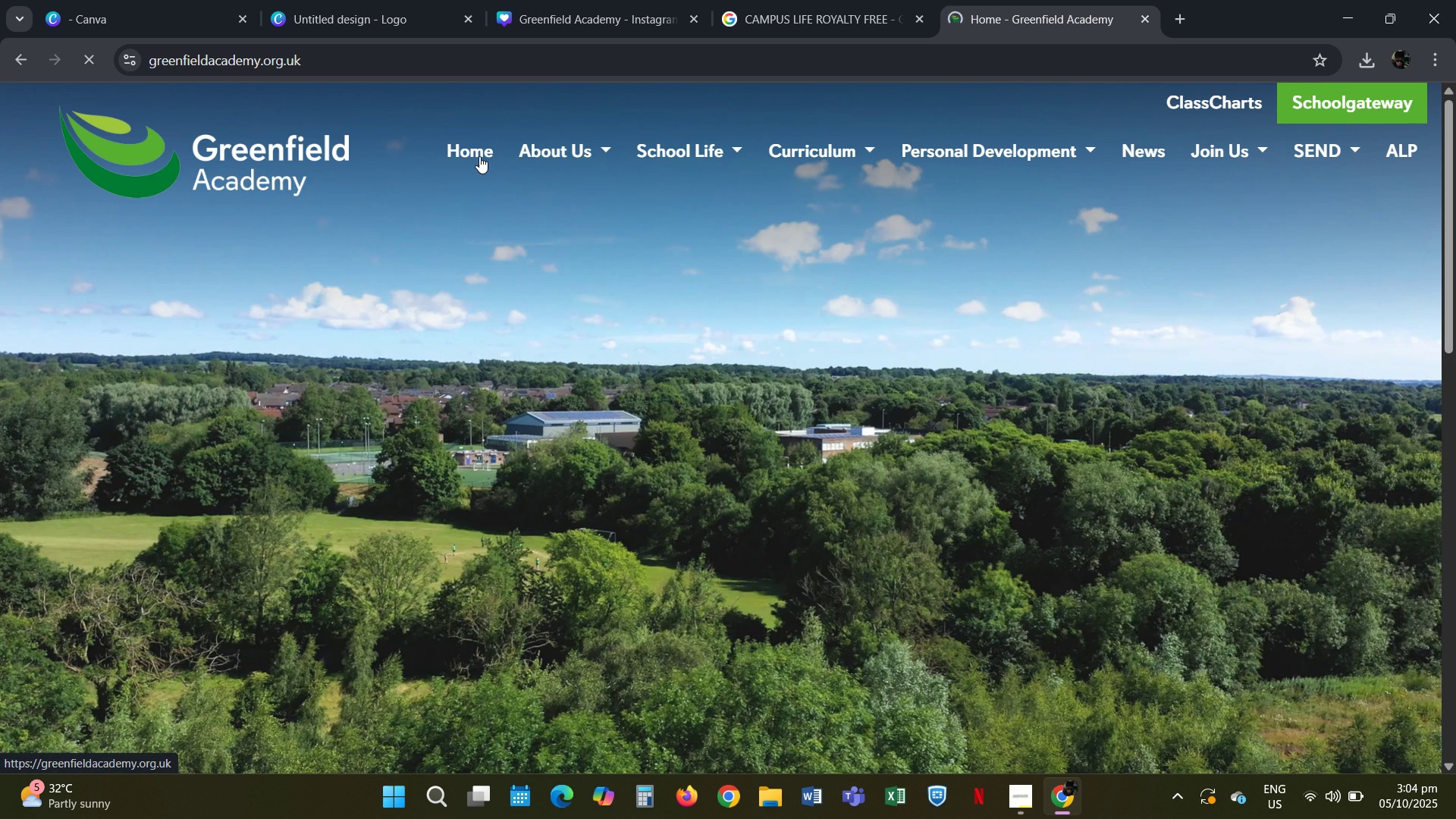 
left_click([463, 156])
 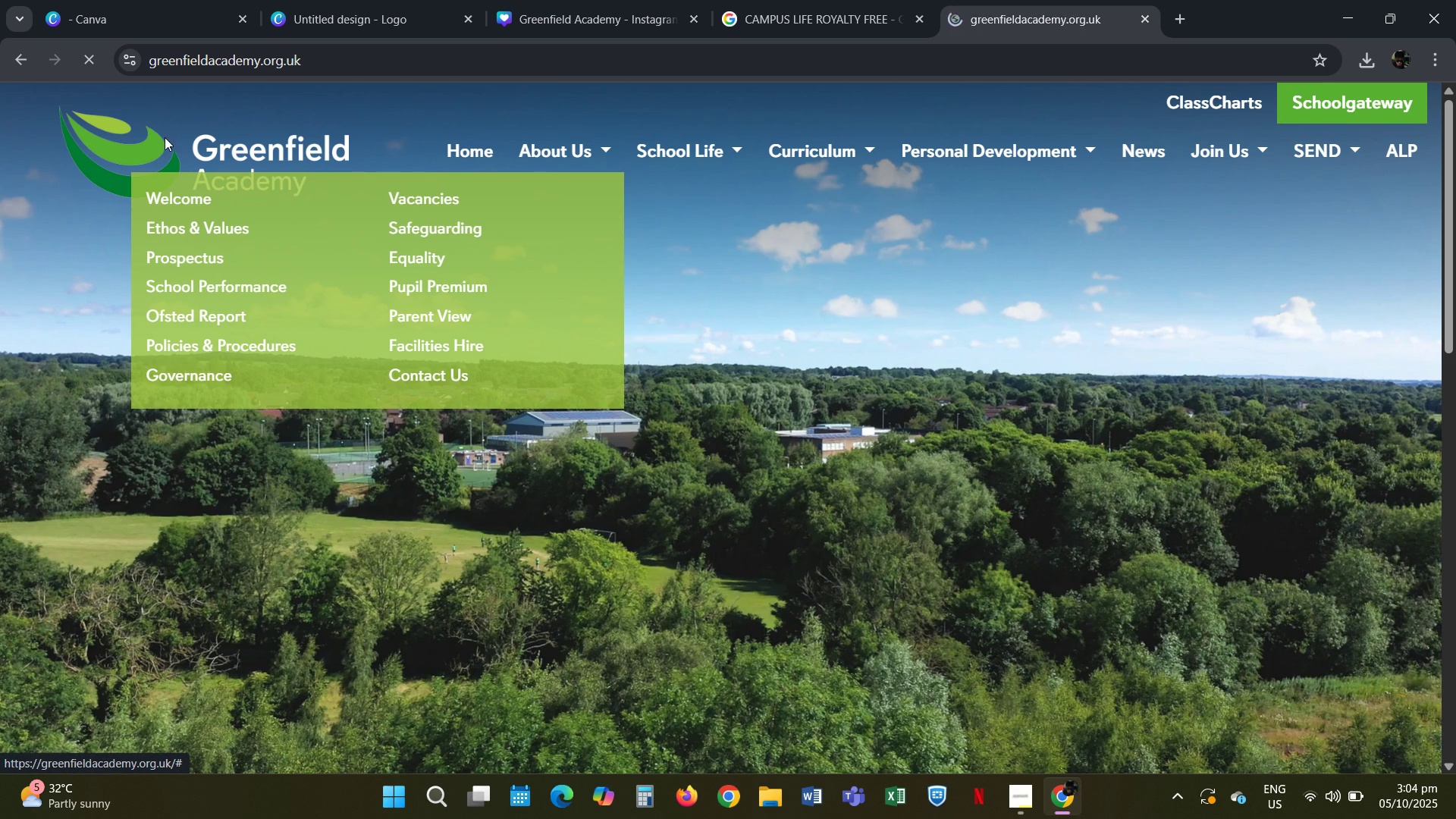 
left_click([231, 124])
 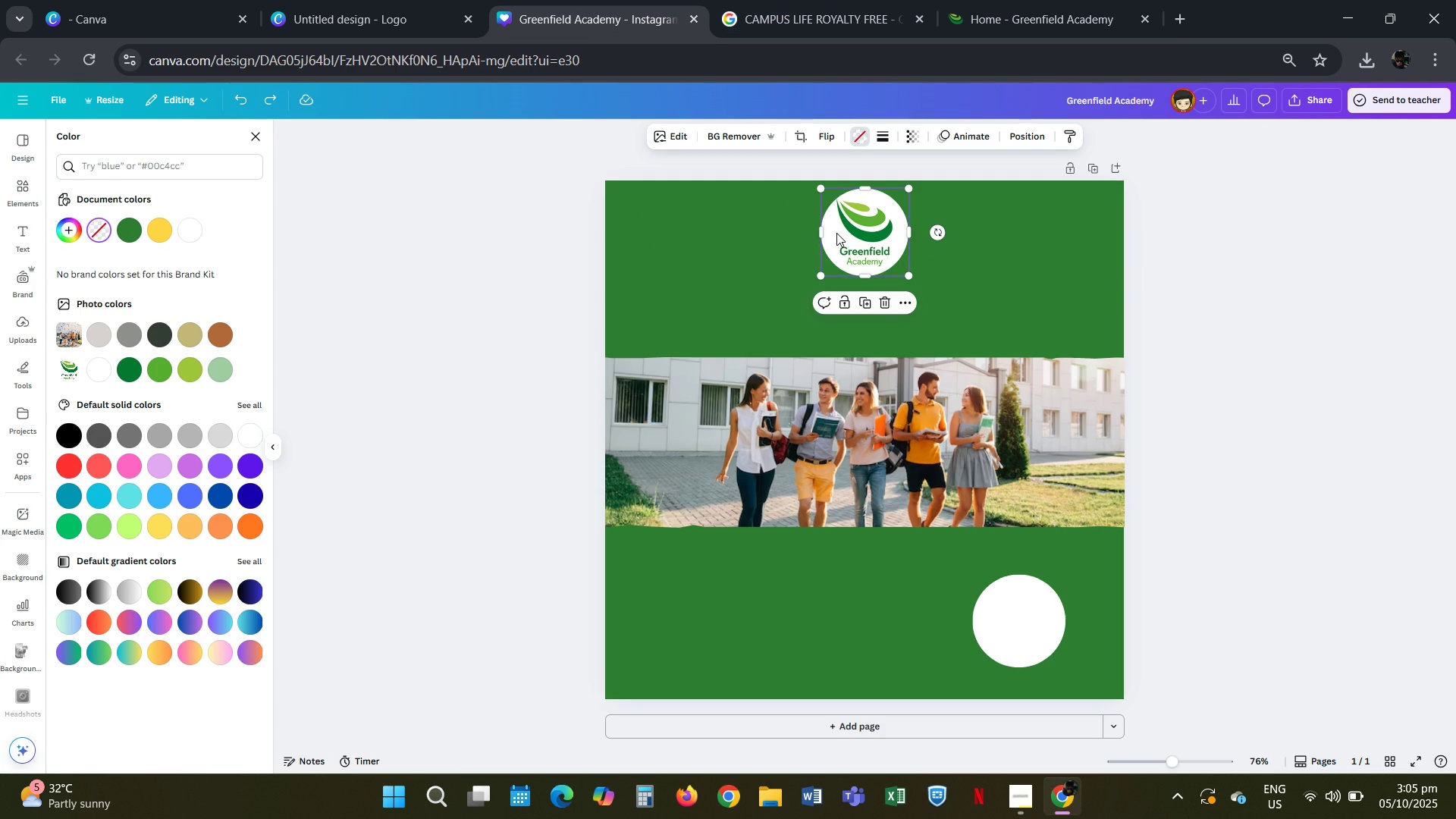 
wait(12.27)
 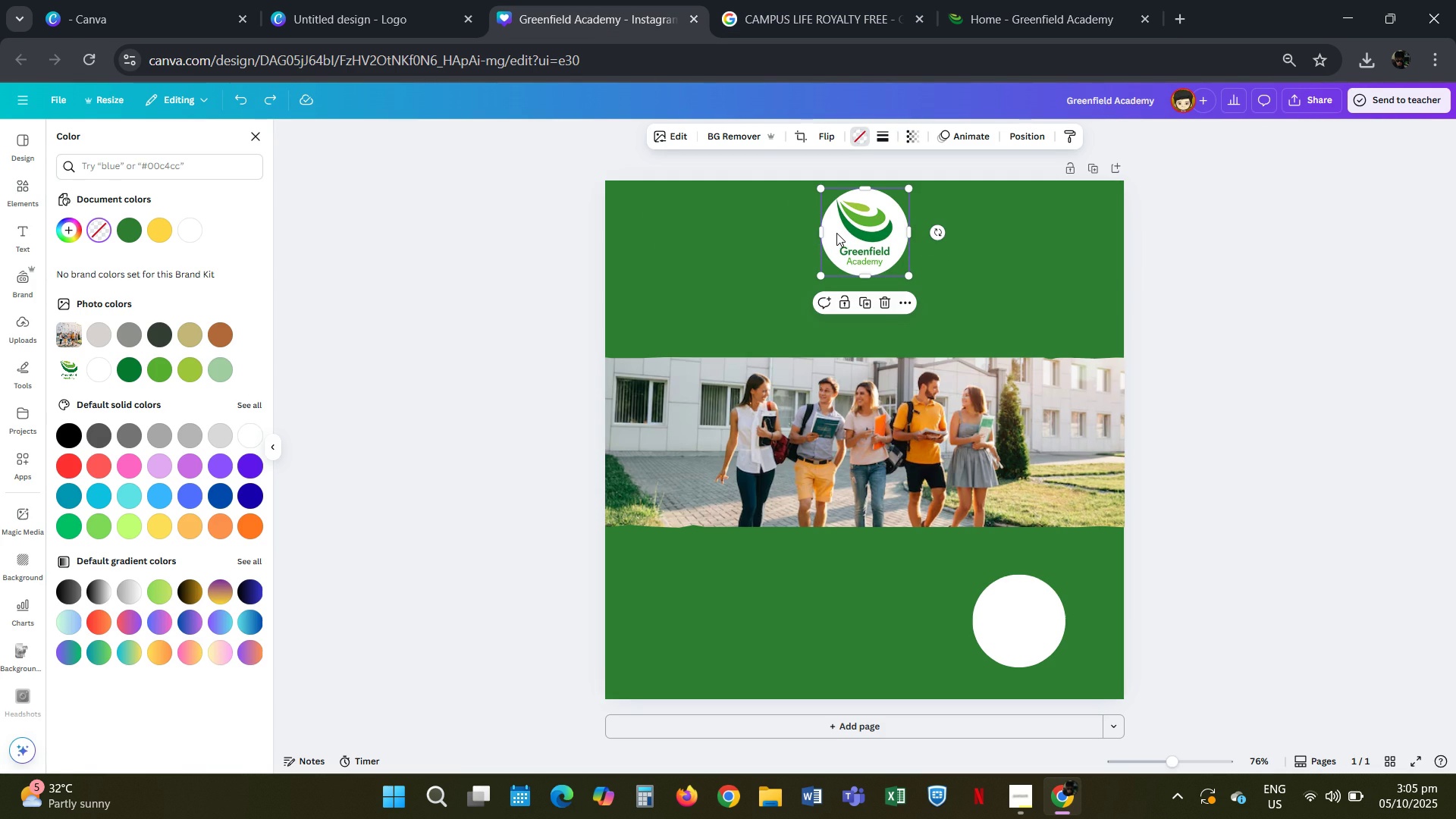 
left_click([987, 214])
 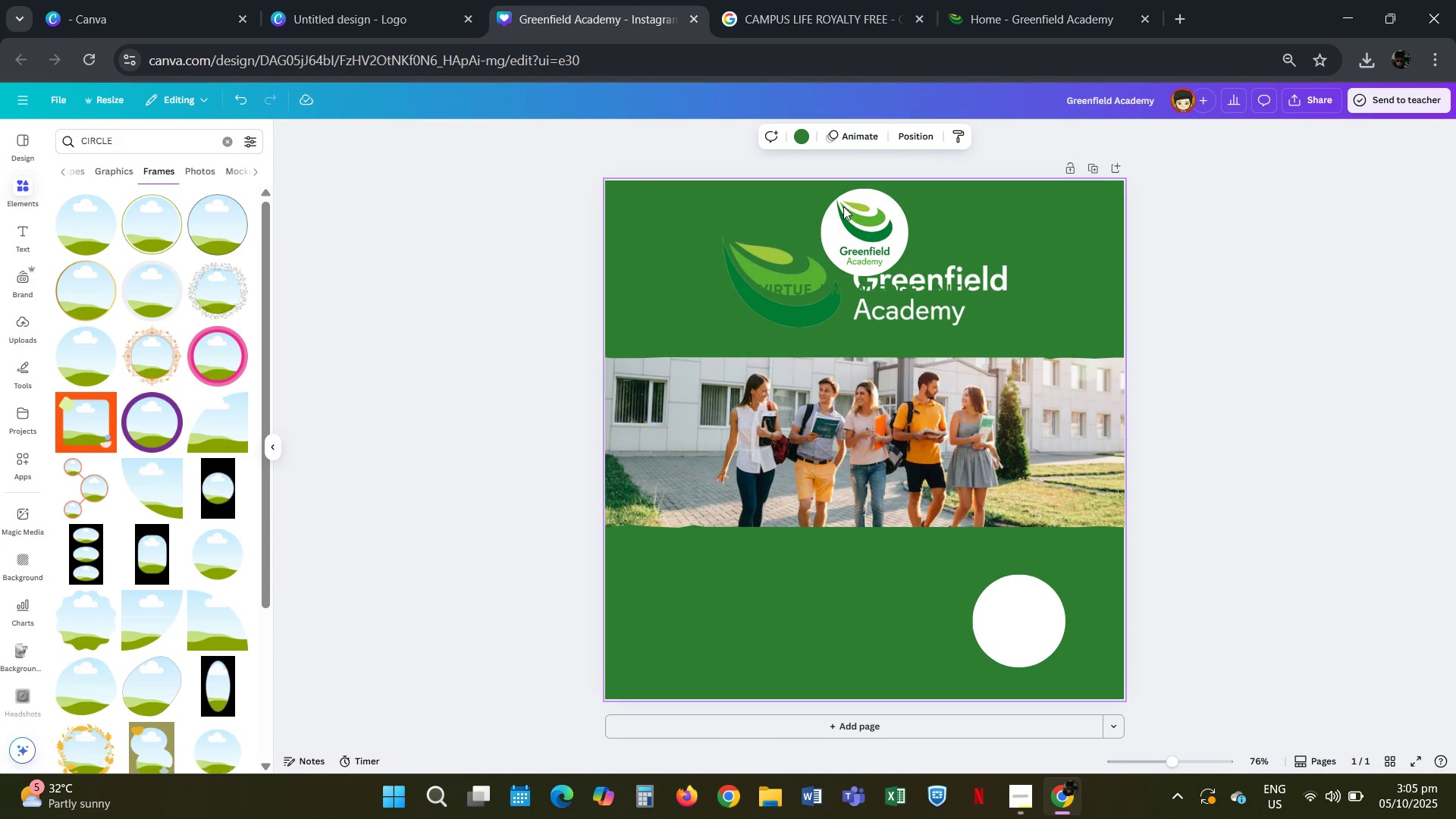 
left_click([843, 206])
 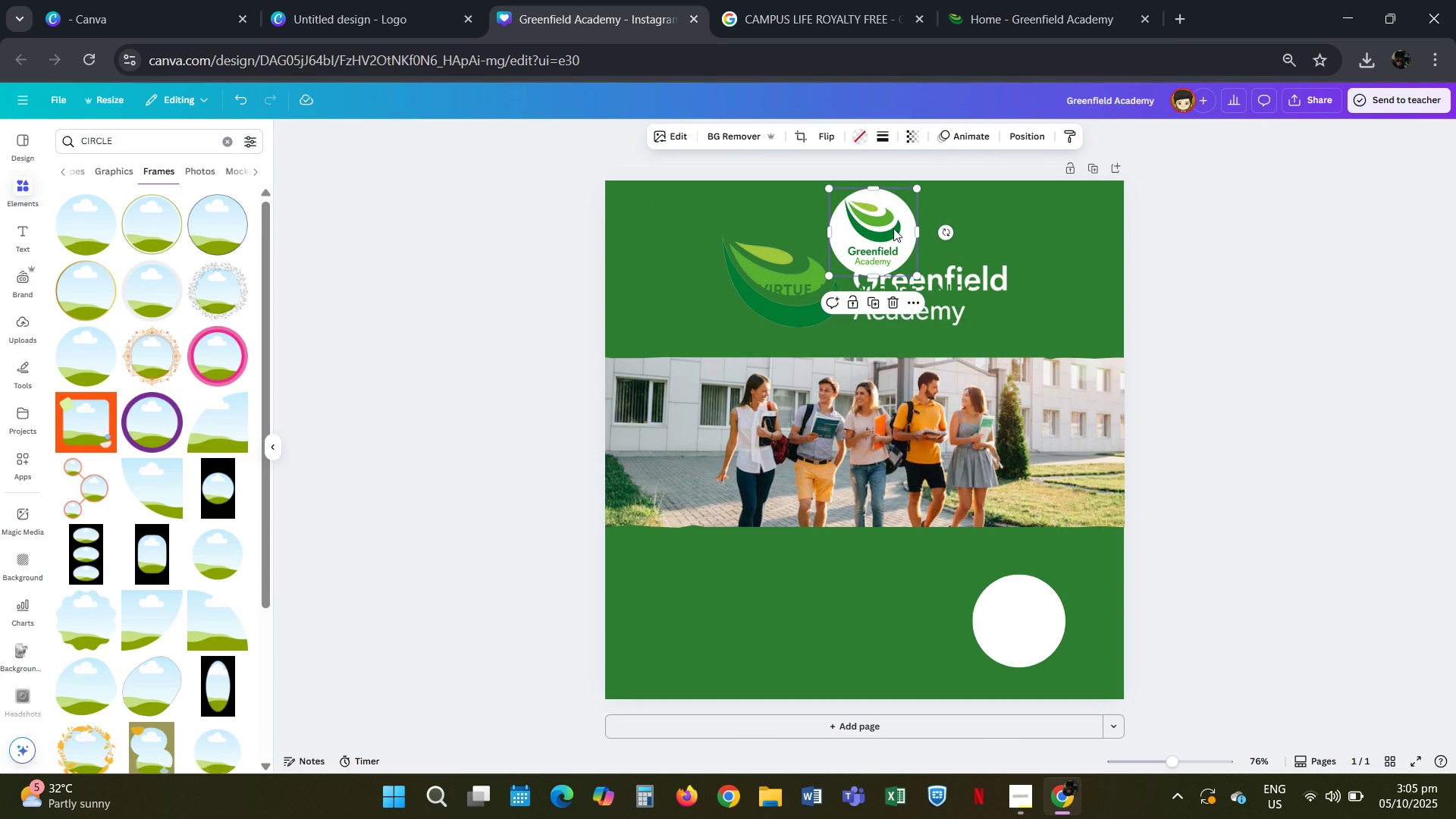 
key(Delete)
 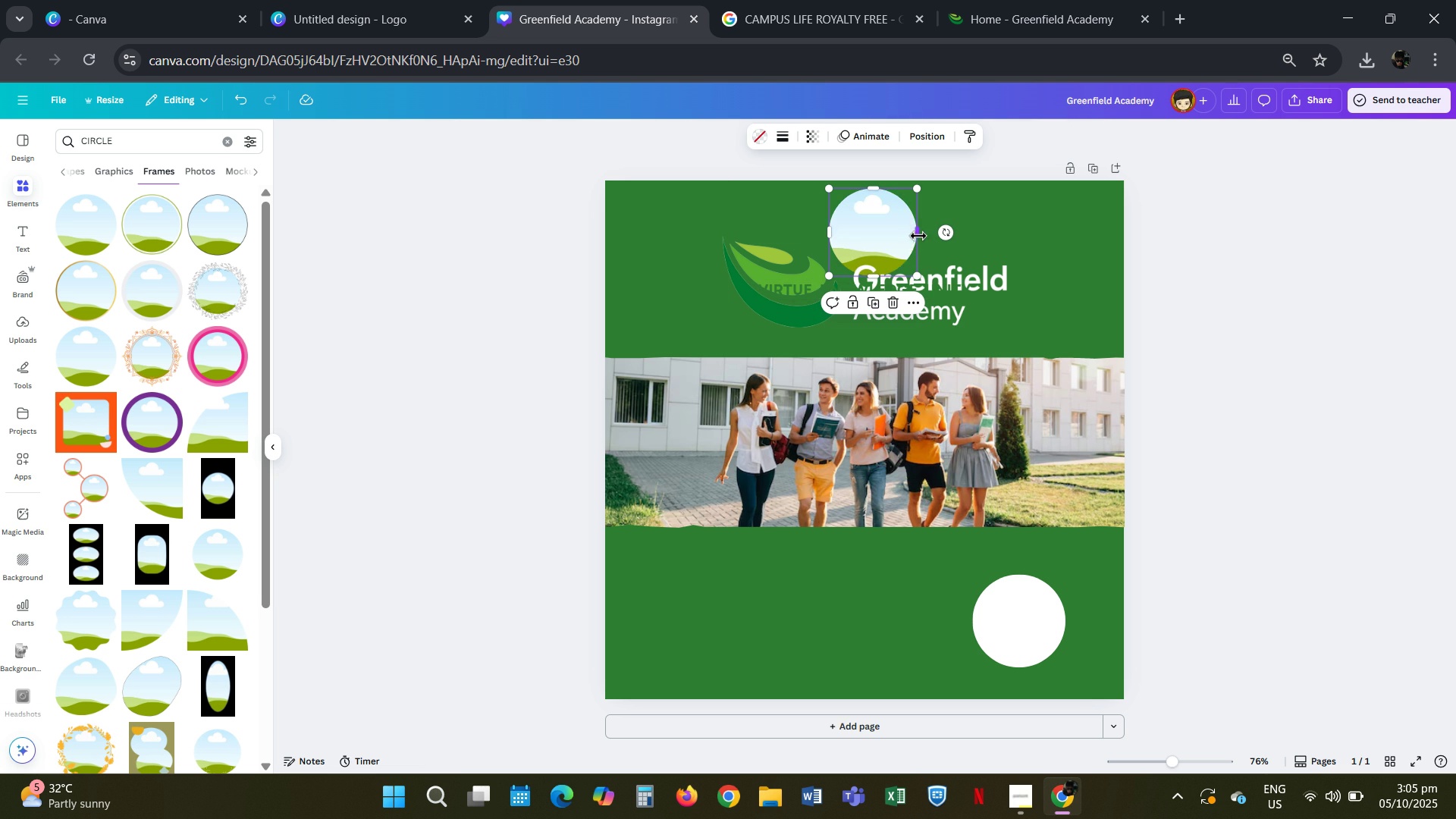 
key(Delete)
 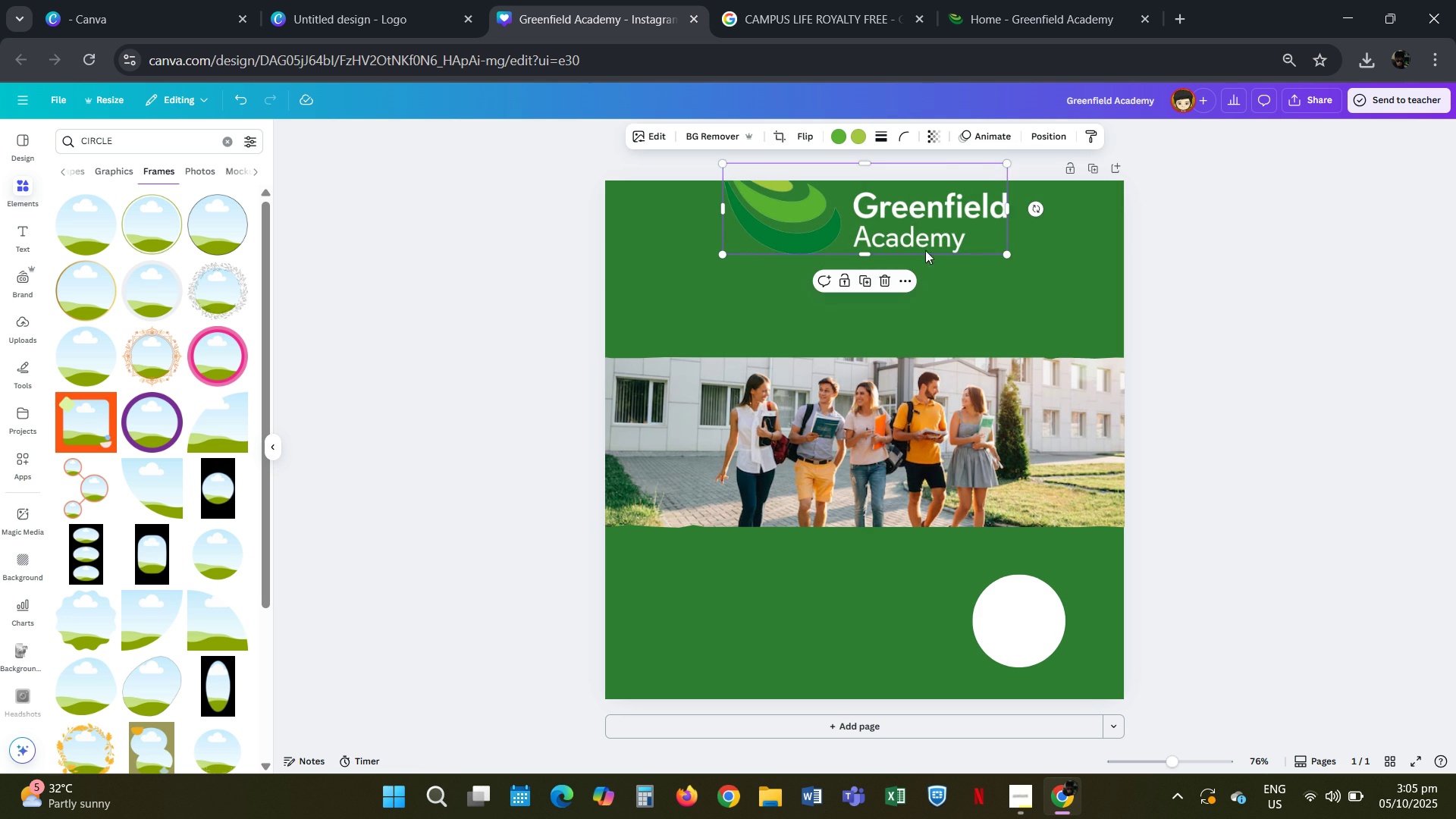 
left_click([936, 293])
 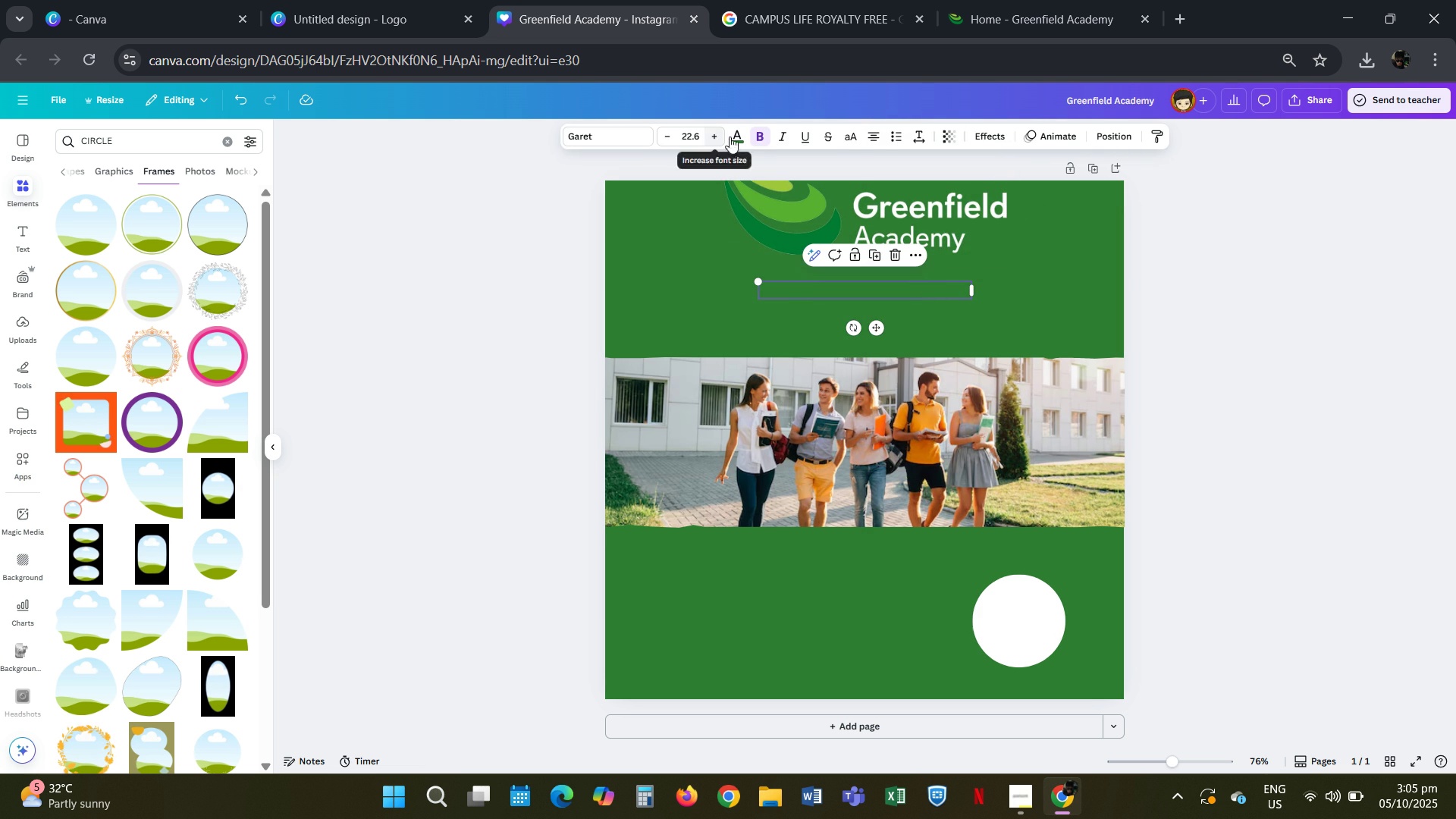 
left_click([738, 138])
 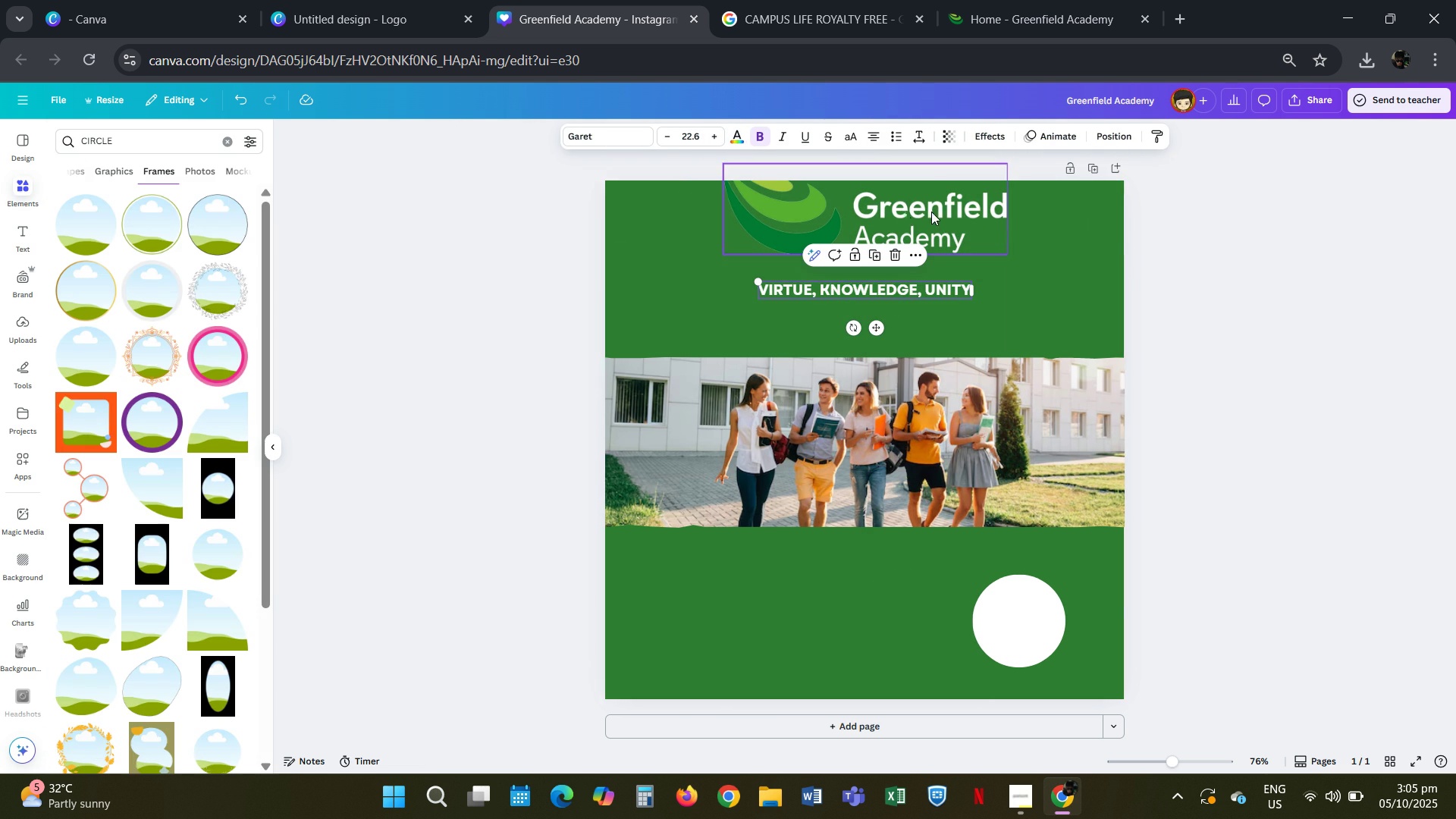 
left_click([1225, 271])
 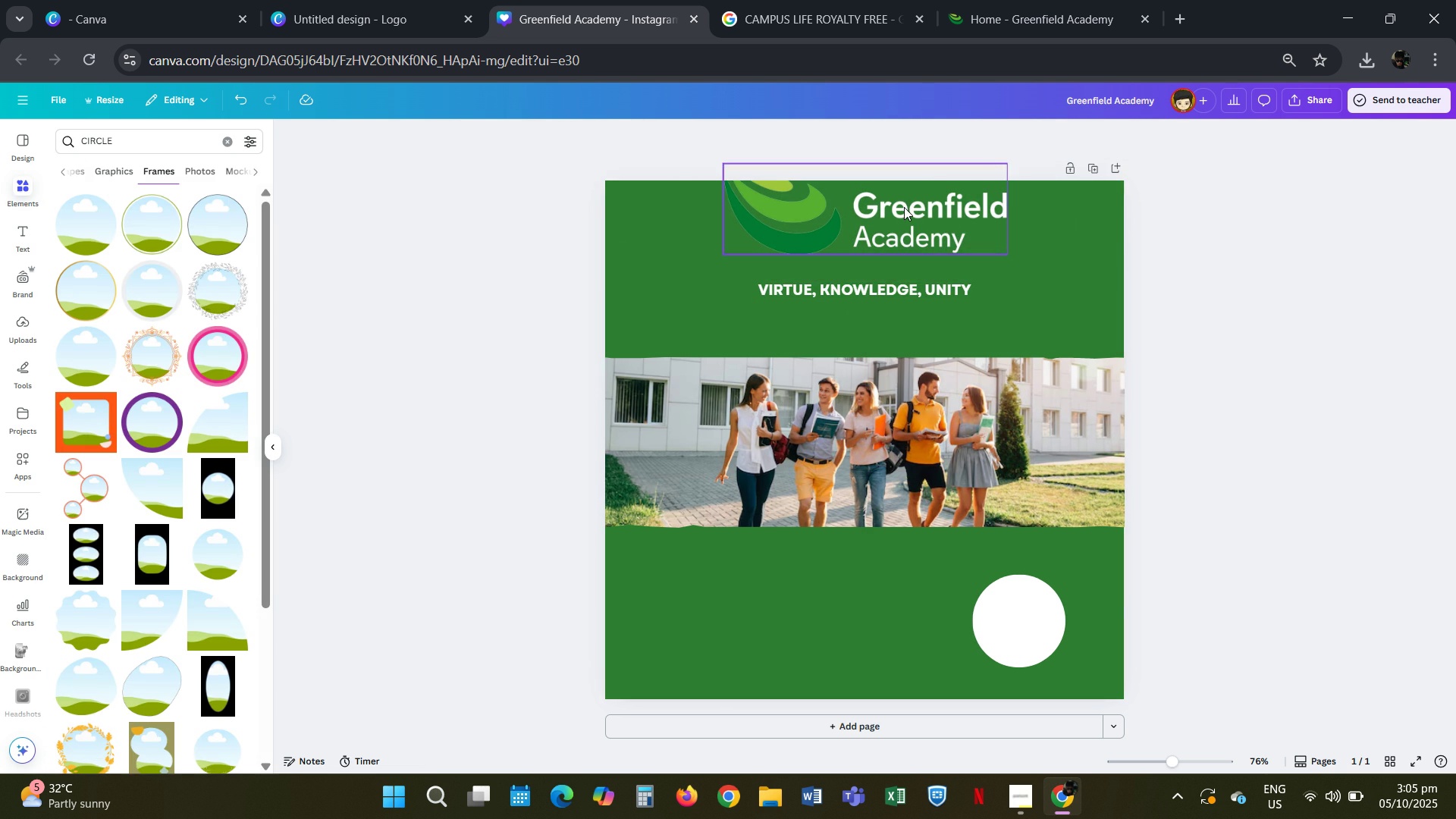 
left_click([904, 207])
 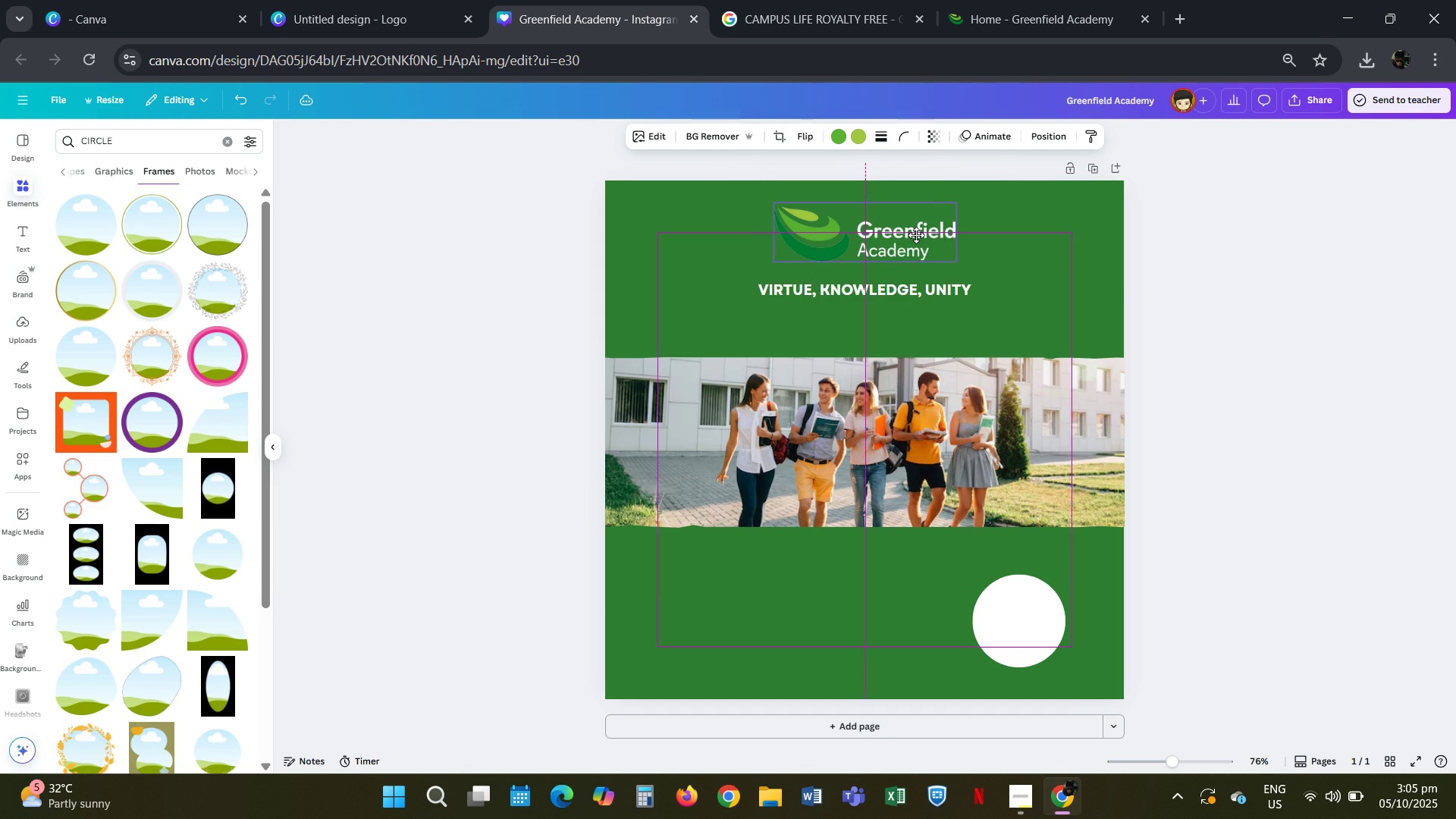 
wait(5.02)
 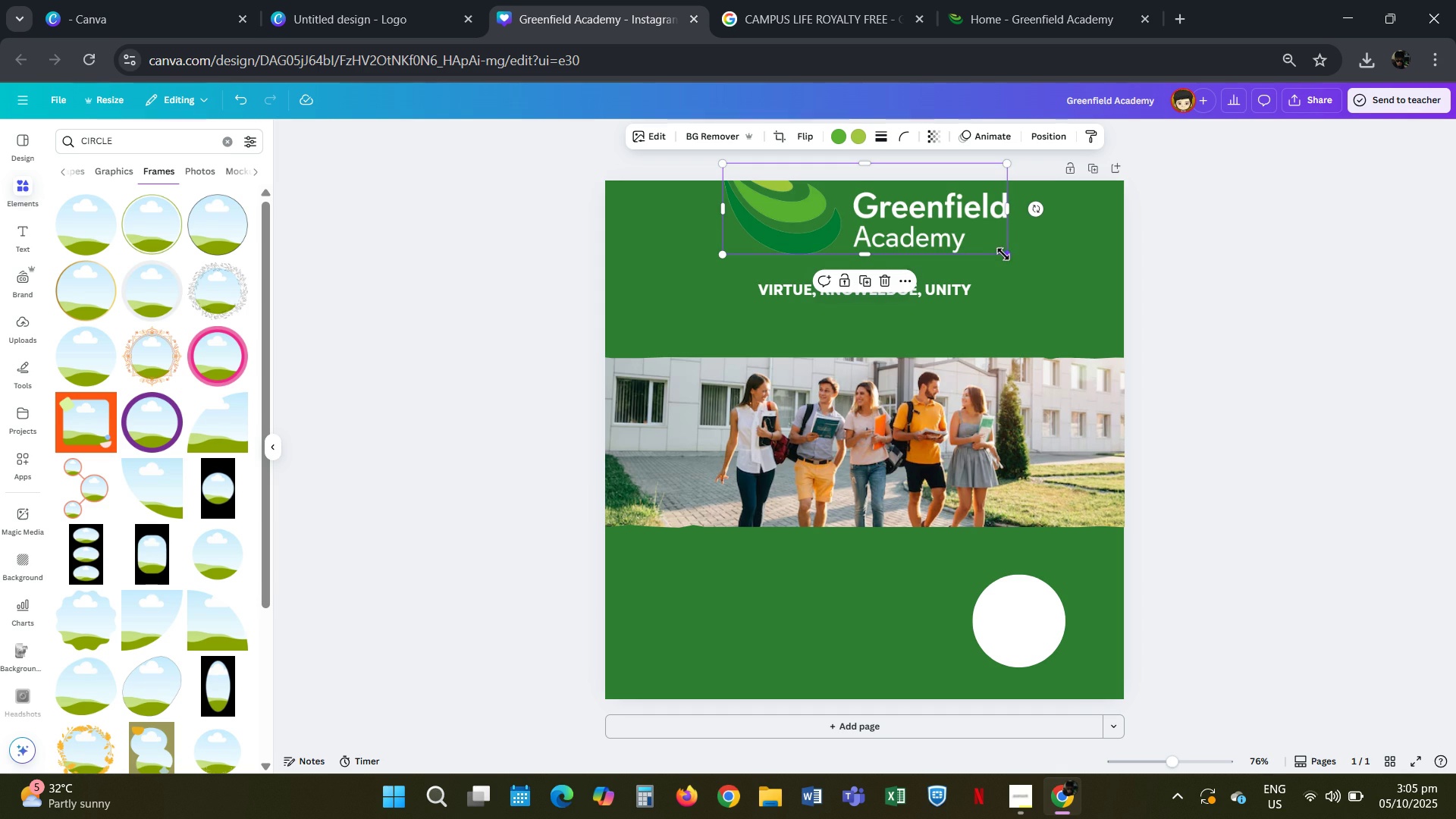 
left_click([1197, 262])
 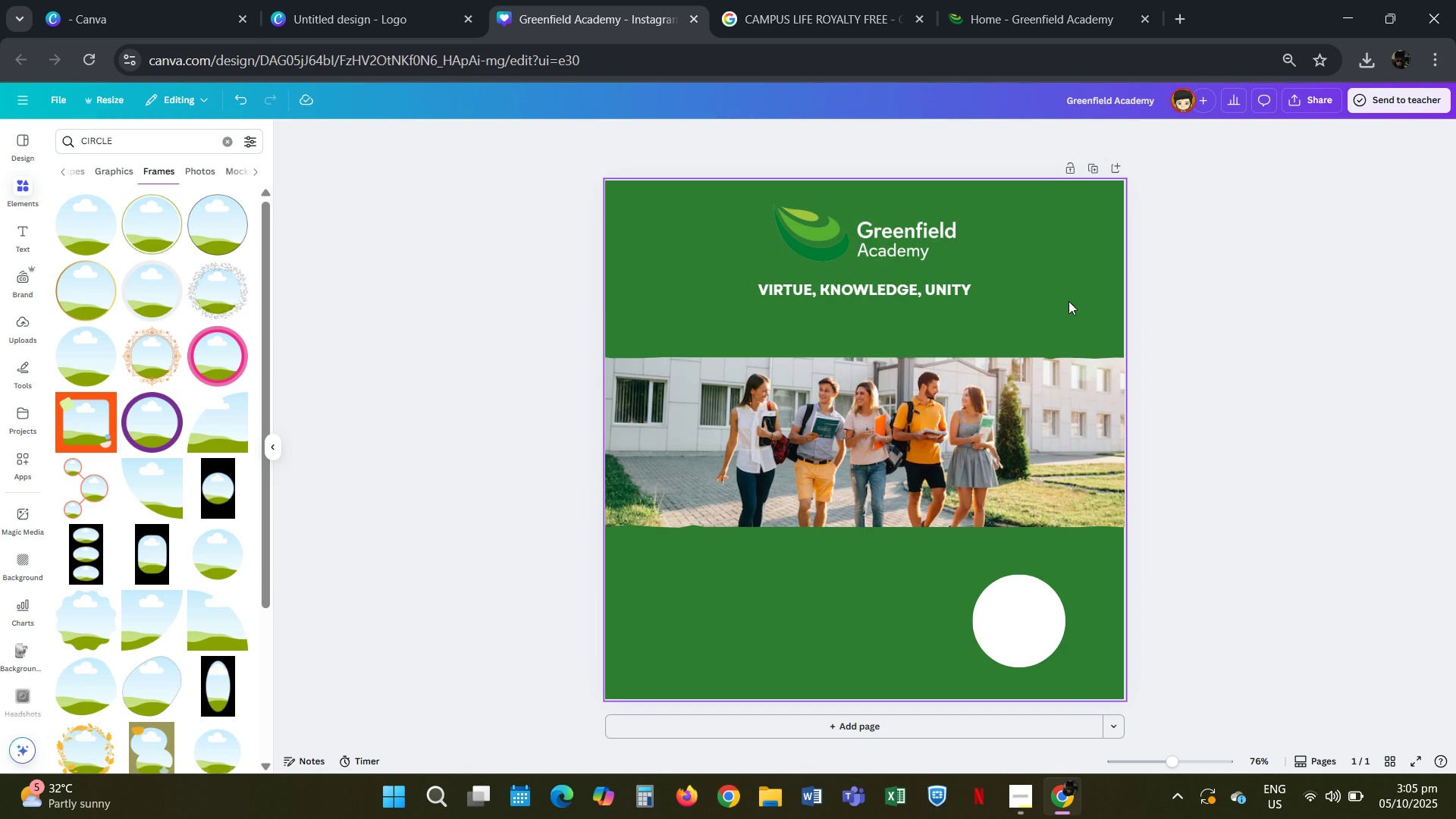 
left_click([1068, 301])
 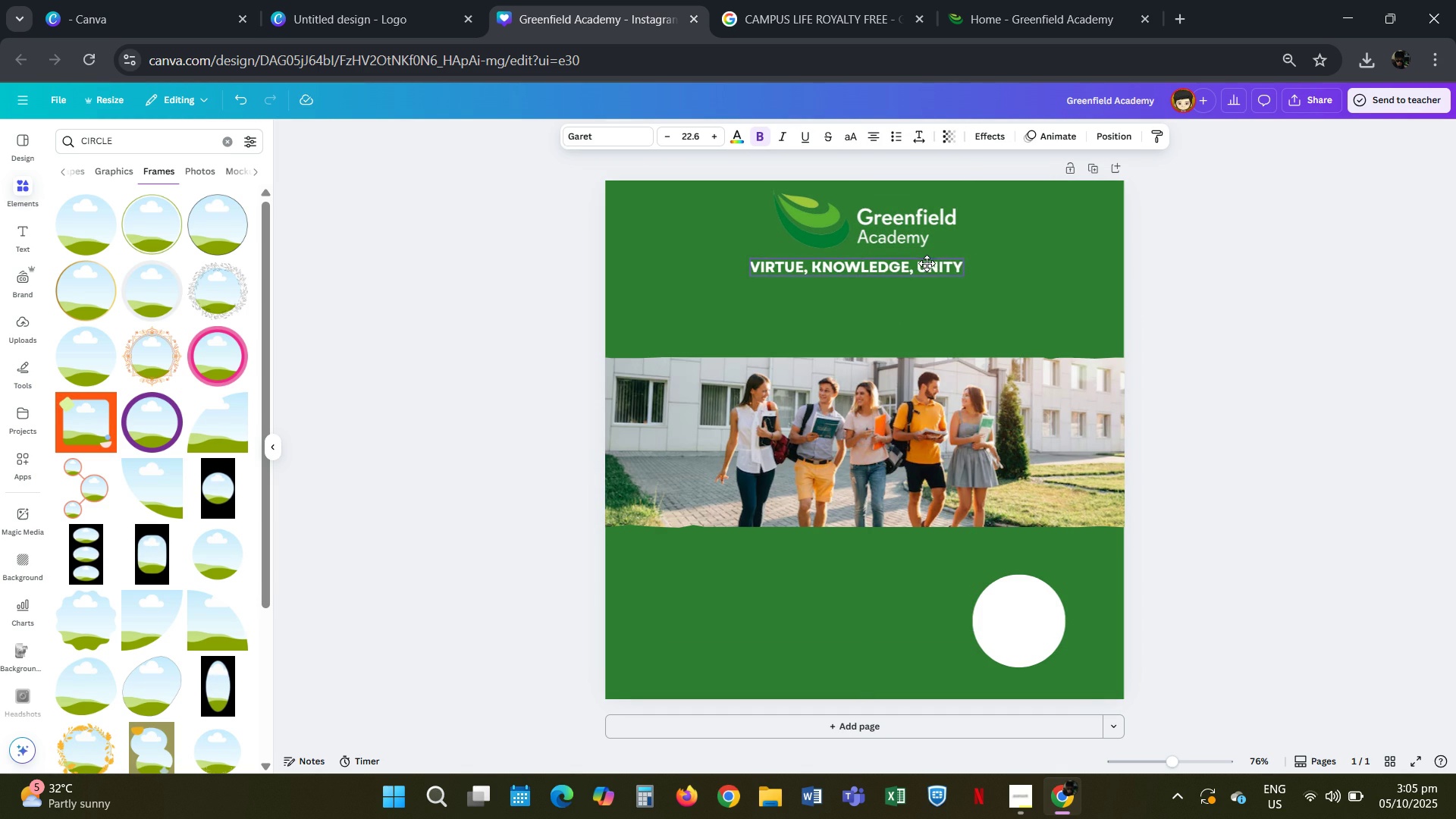 
left_click([1026, 281])
 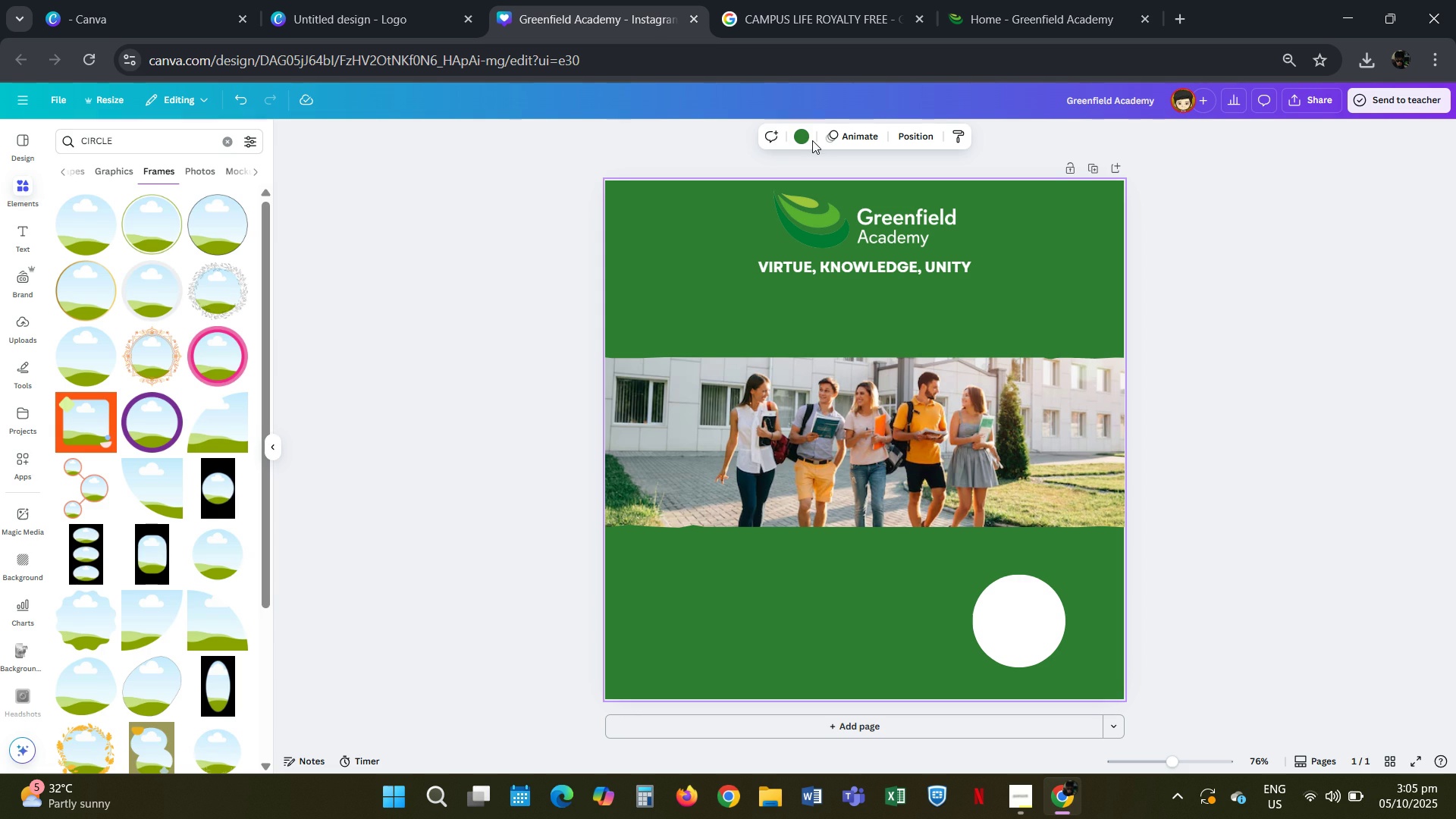 
double_click([808, 142])
 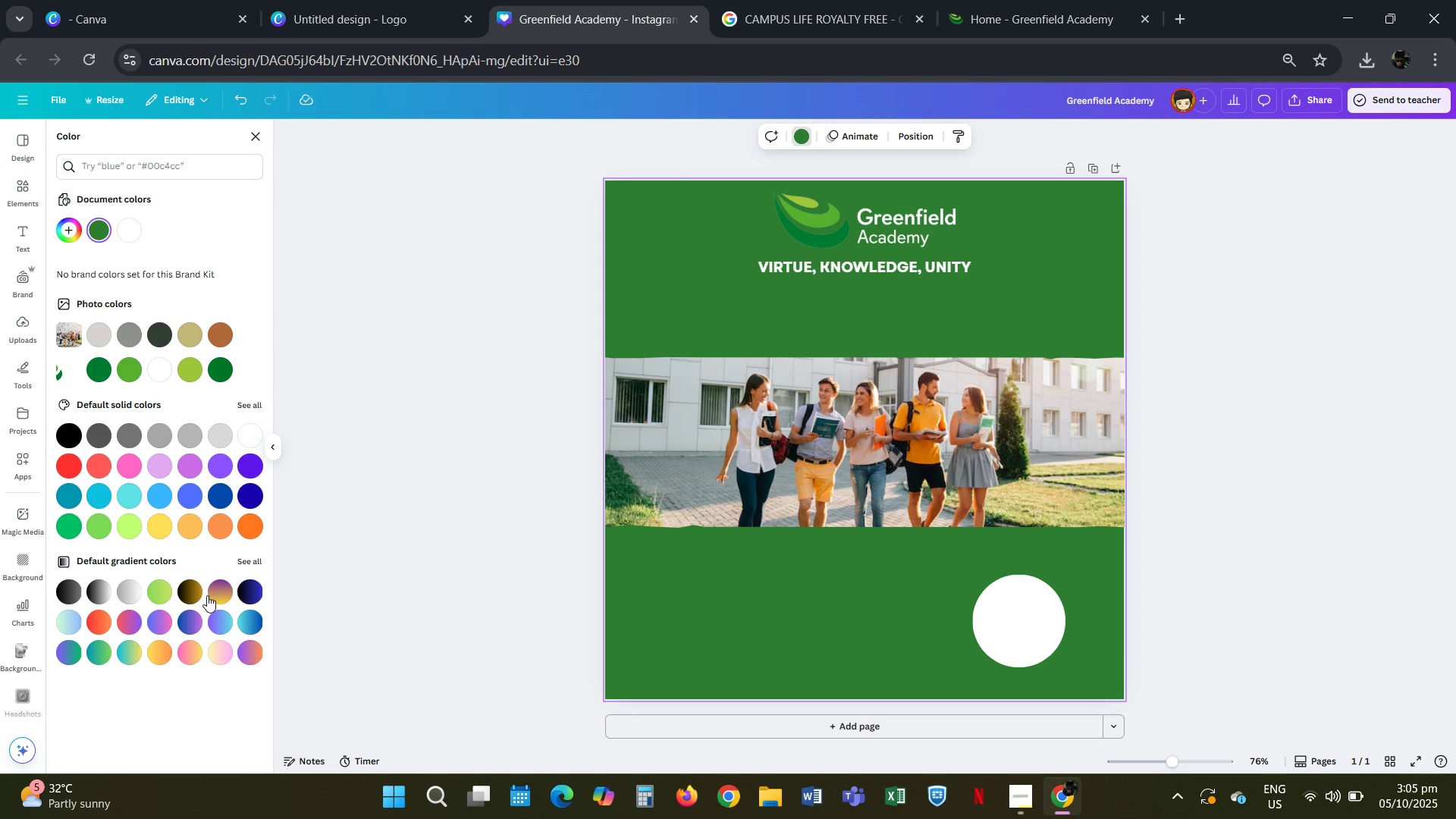 
left_click([253, 557])
 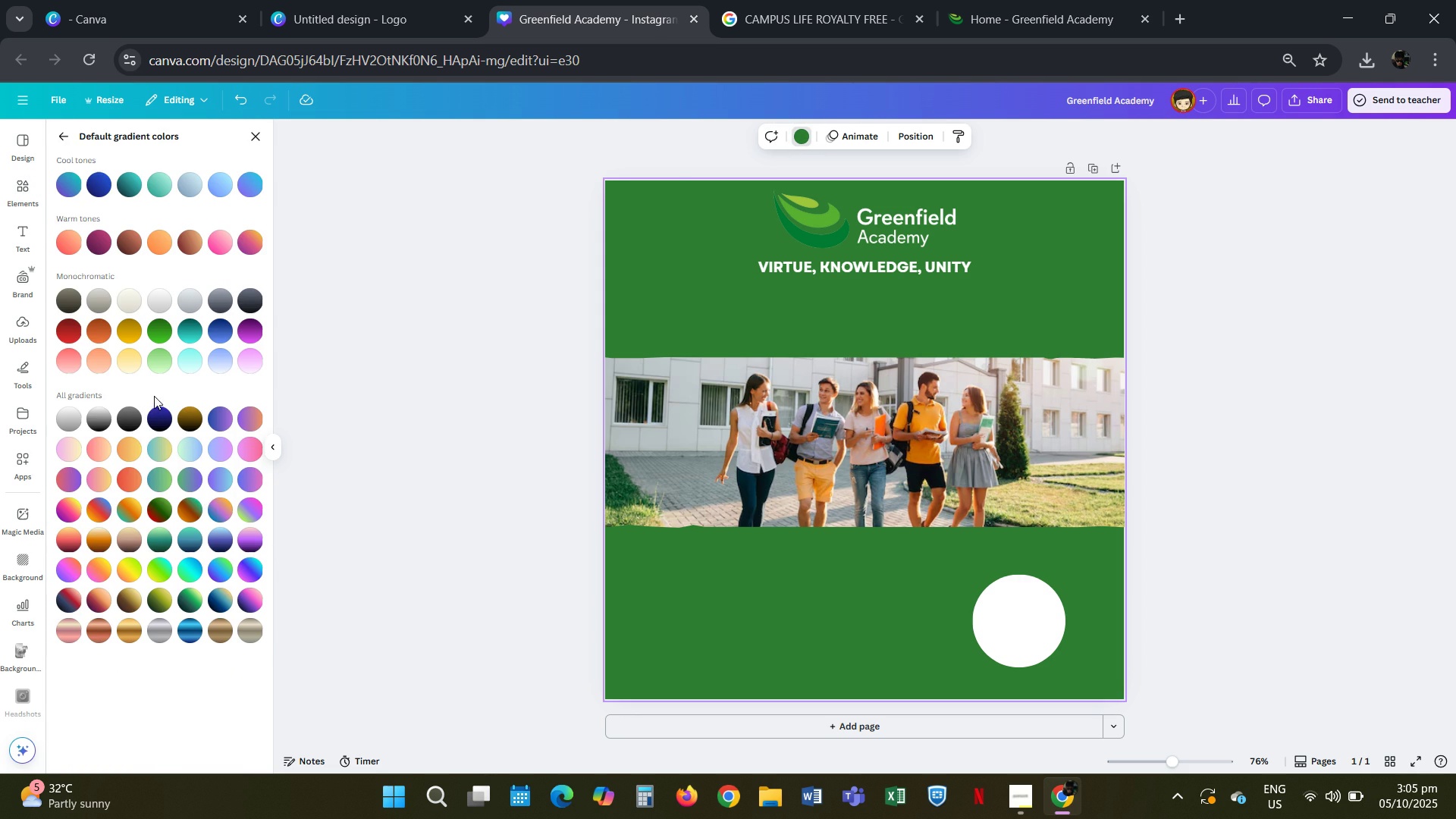 
scroll: coordinate [155, 466], scroll_direction: down, amount: 2.0
 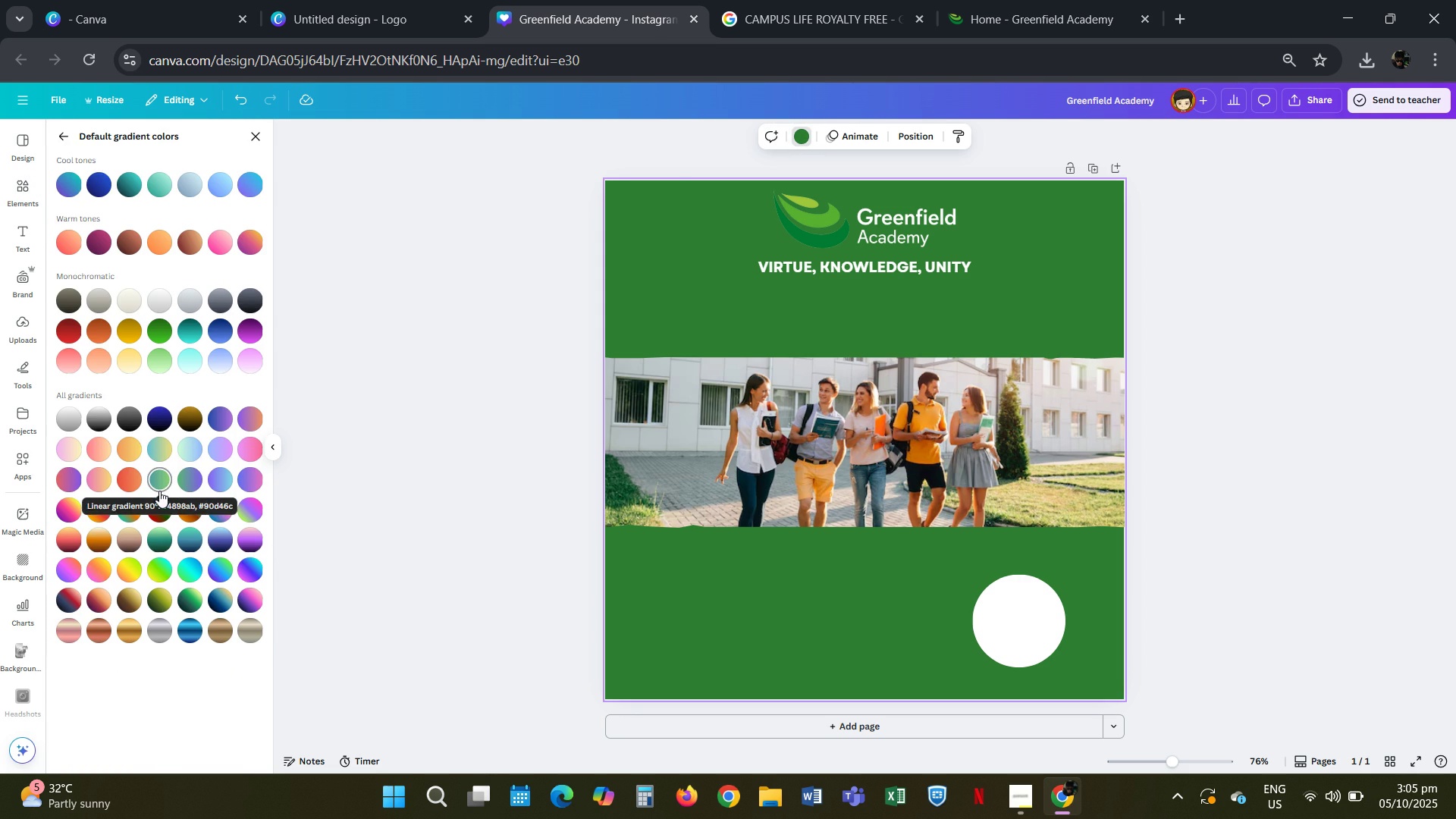 
scroll: coordinate [159, 491], scroll_direction: none, amount: 0.0
 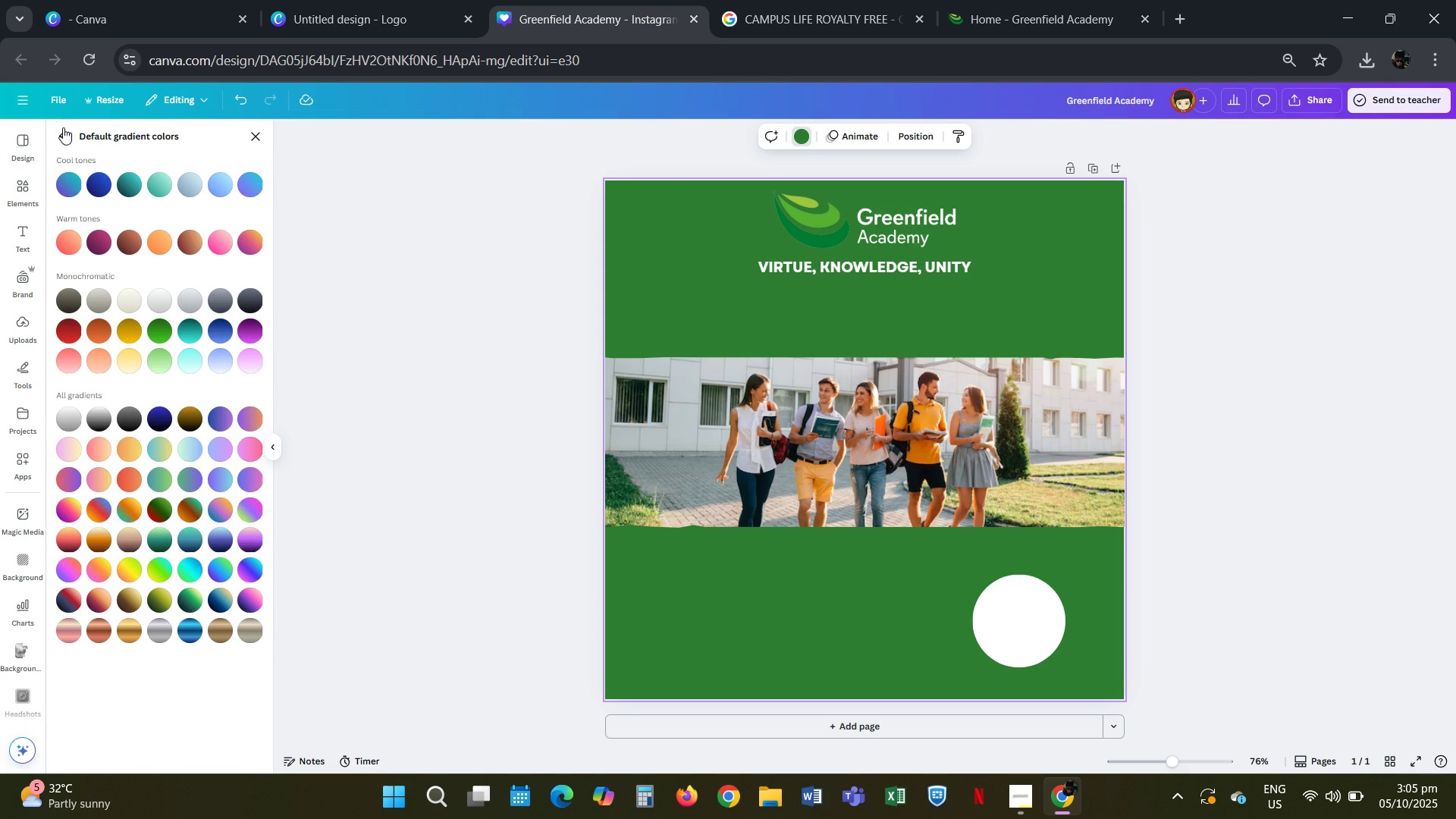 
left_click([68, 143])
 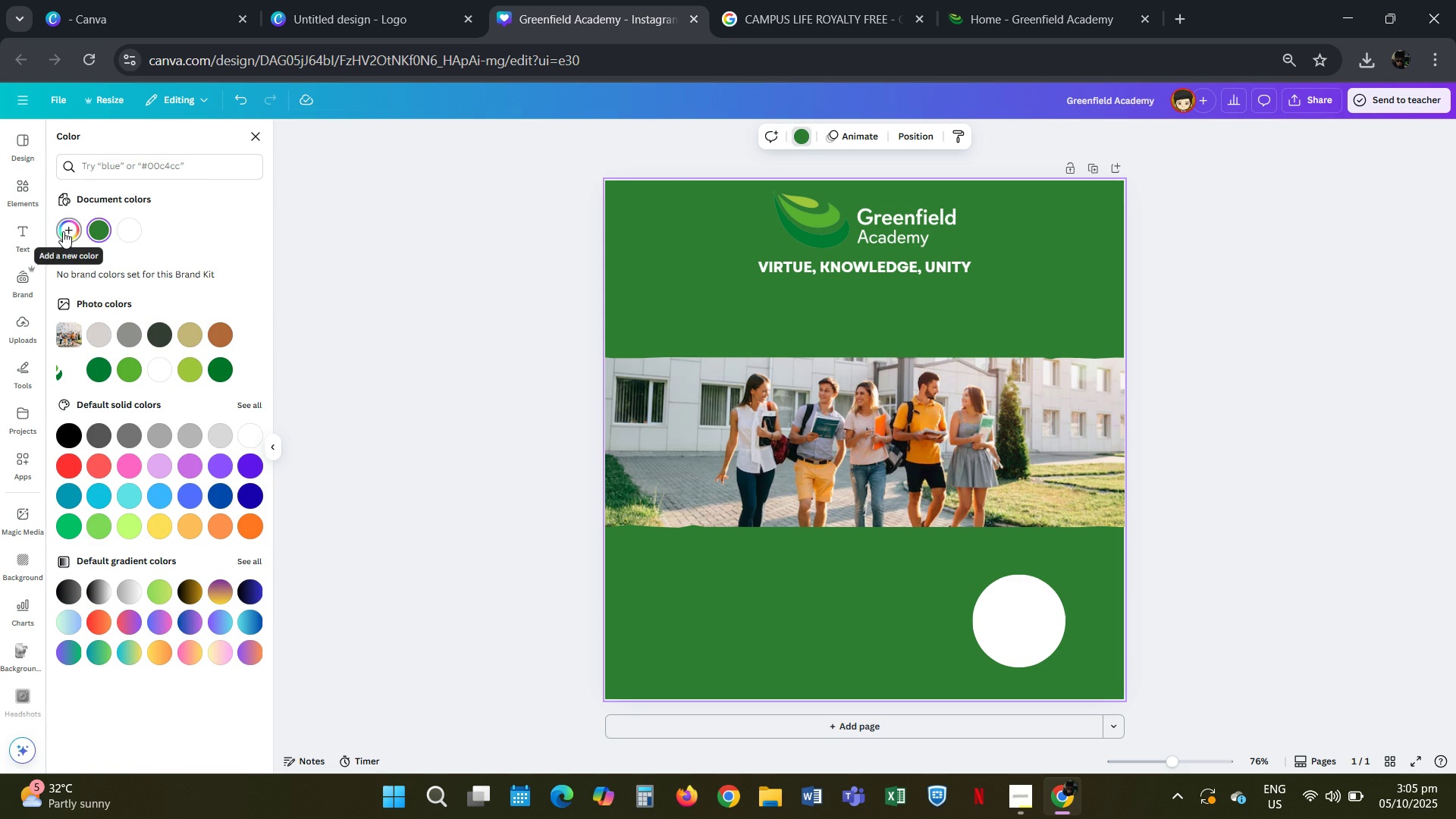 
left_click([63, 231])
 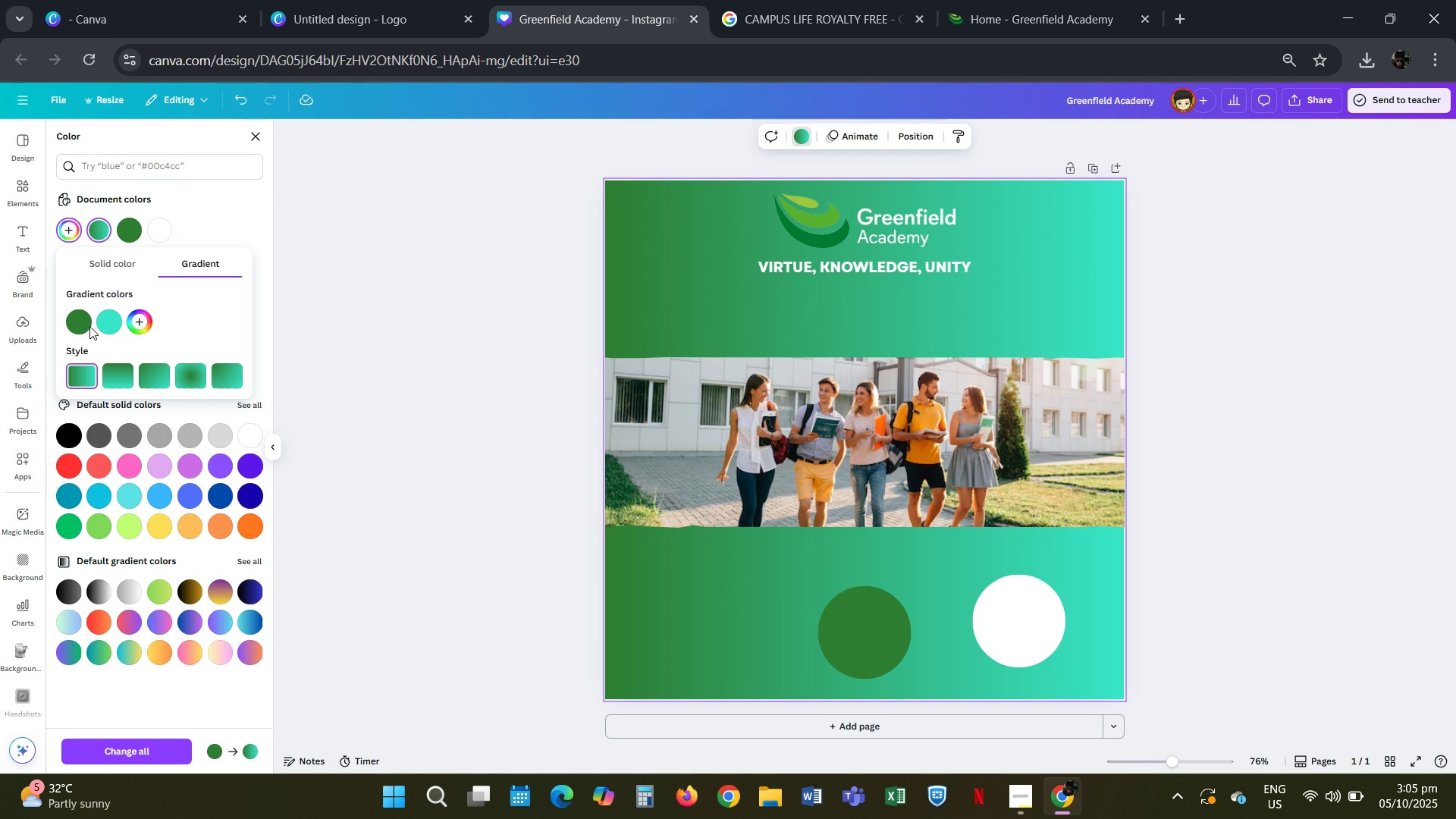 
left_click([110, 322])
 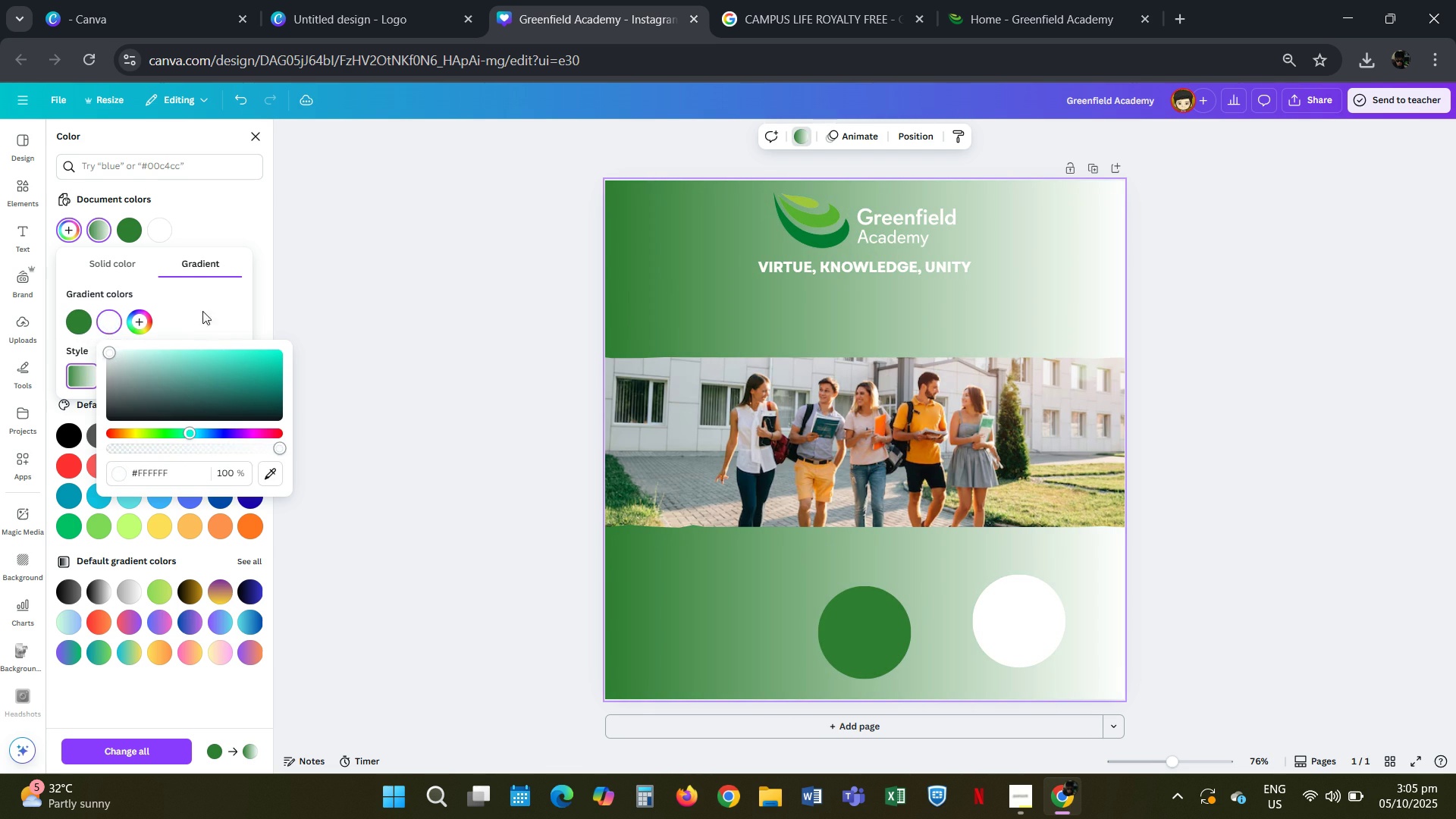 
left_click([211, 309])
 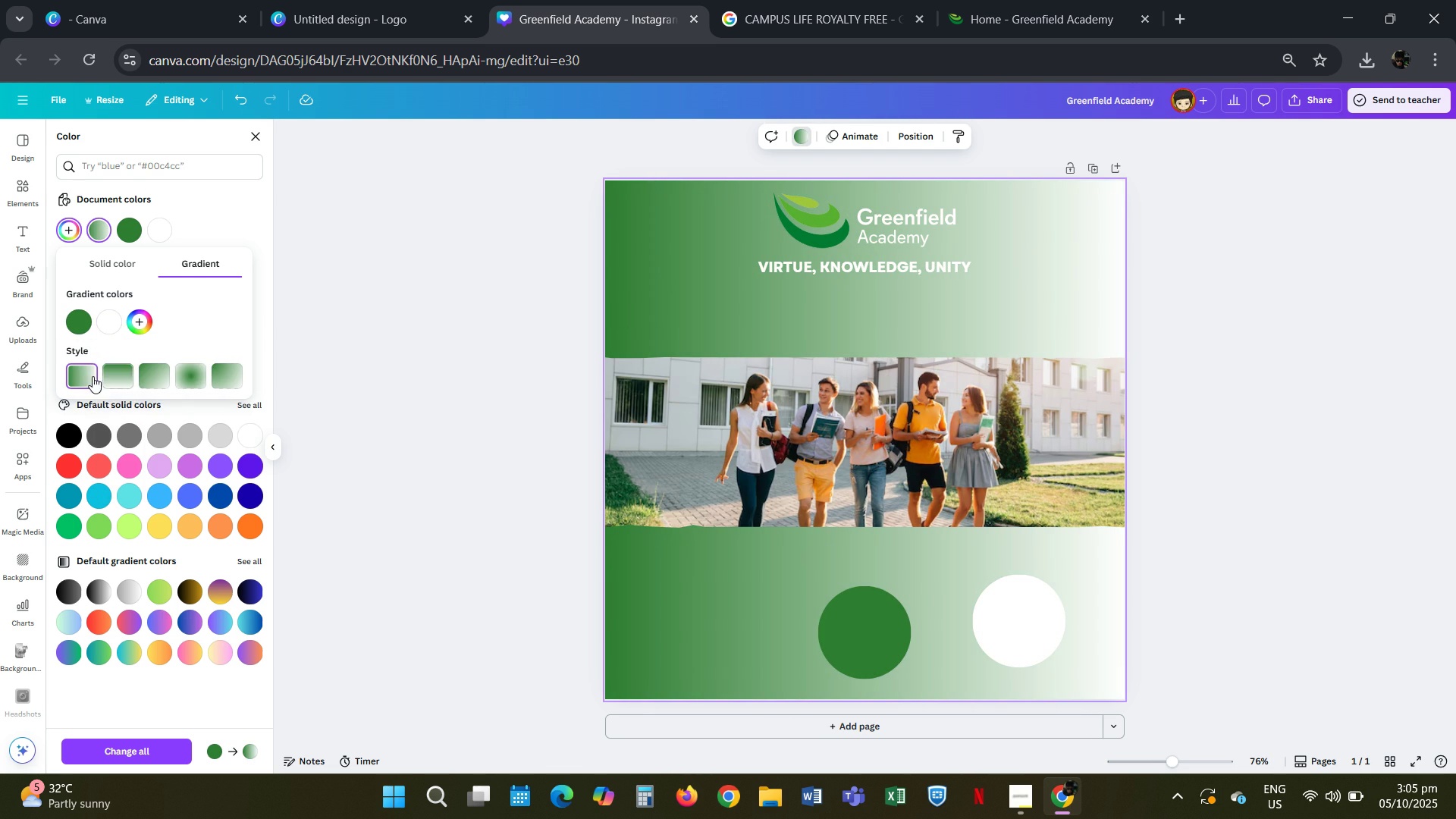 
left_click([118, 367])
 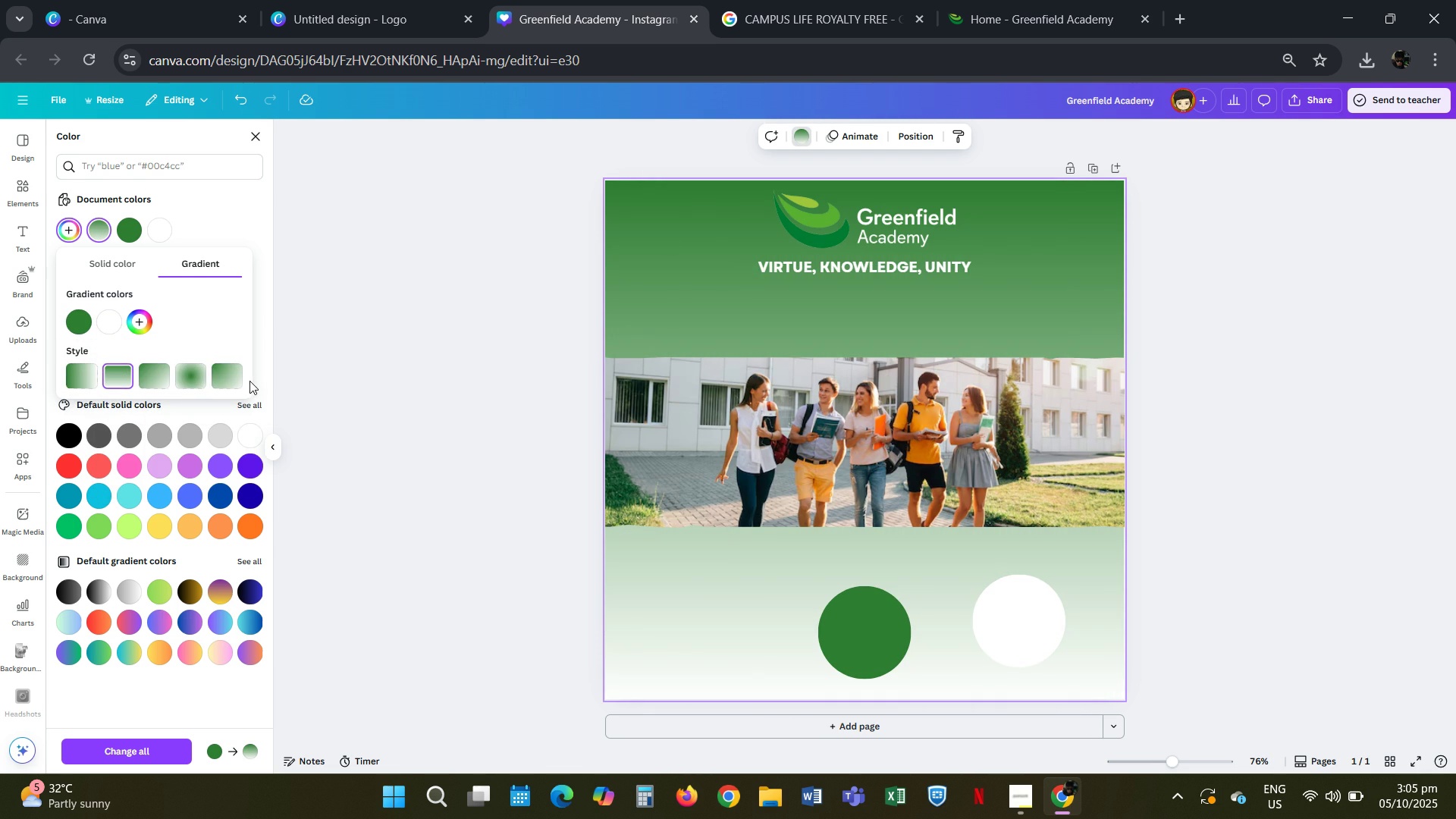 
scroll: coordinate [209, 386], scroll_direction: down, amount: 4.0
 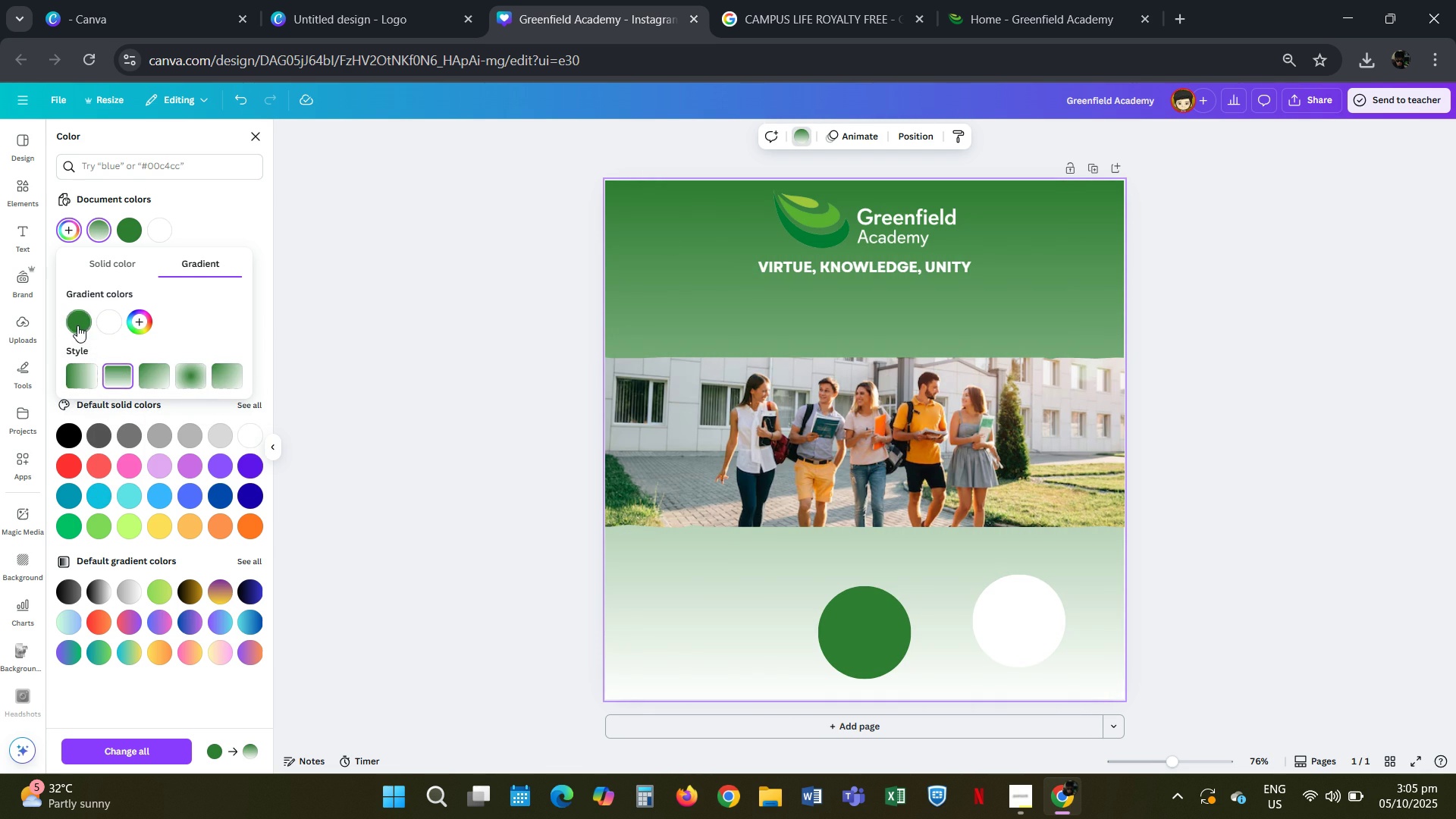 
left_click([77, 325])
 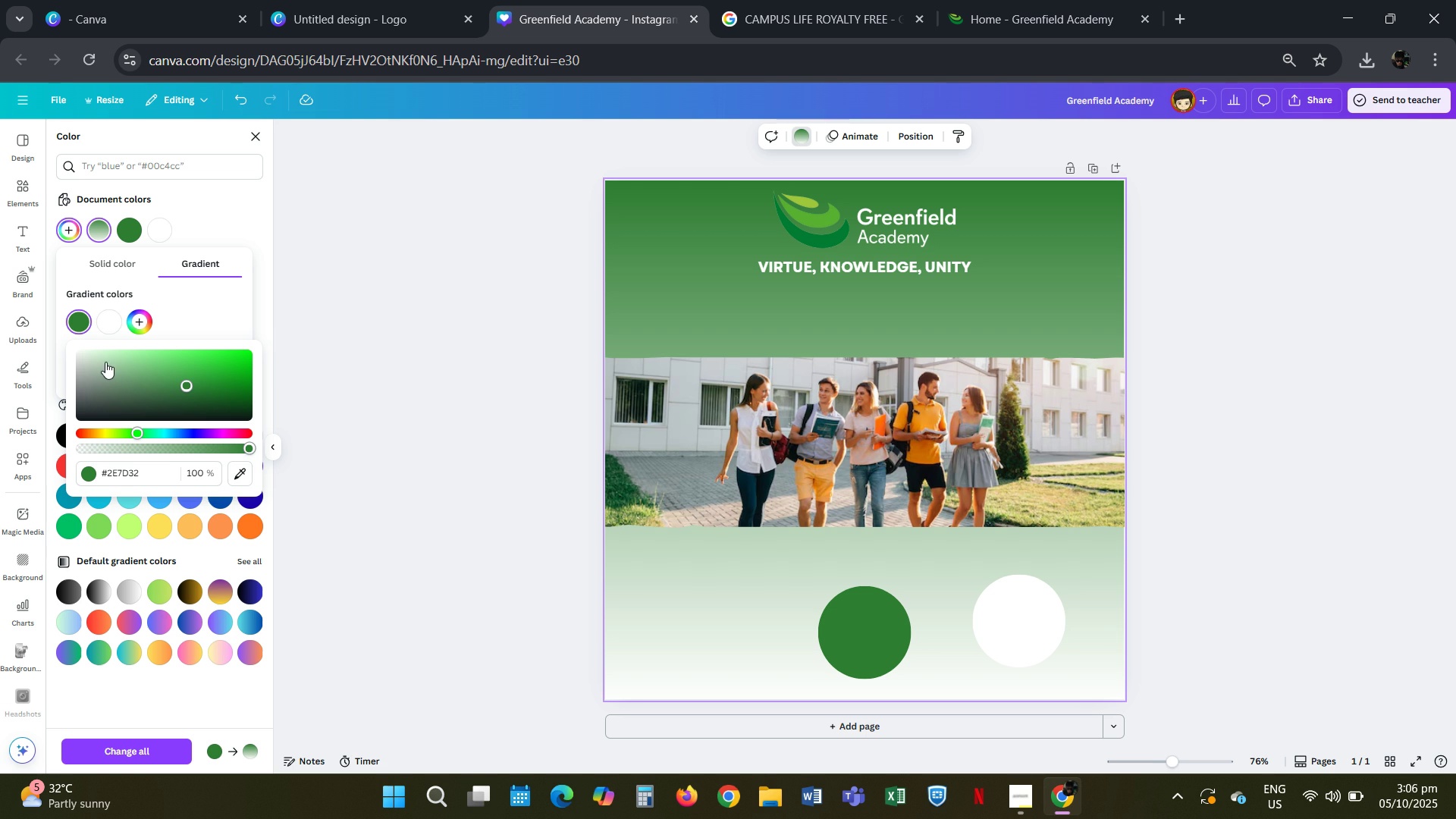 
wait(6.26)
 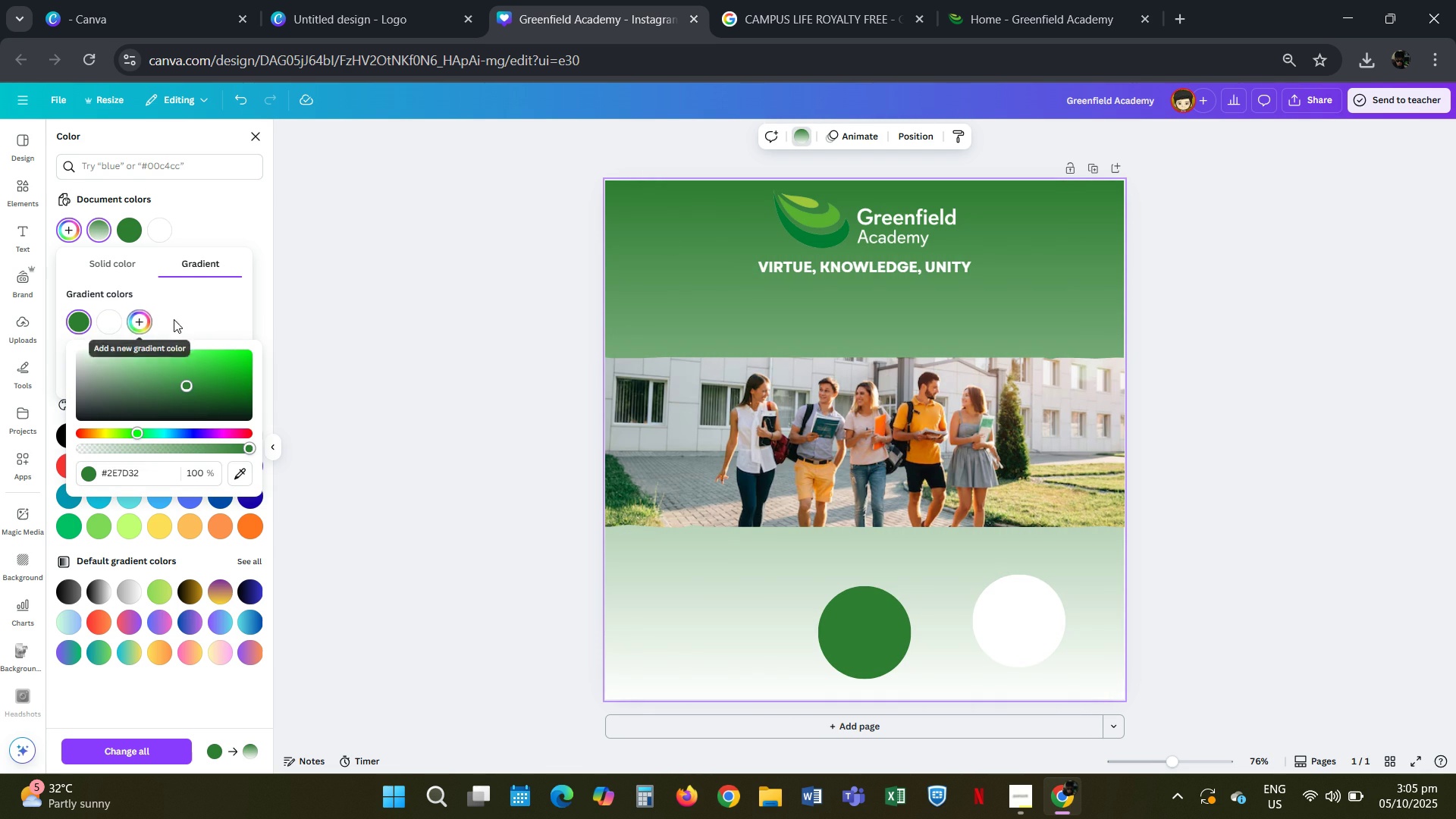 
left_click([105, 326])
 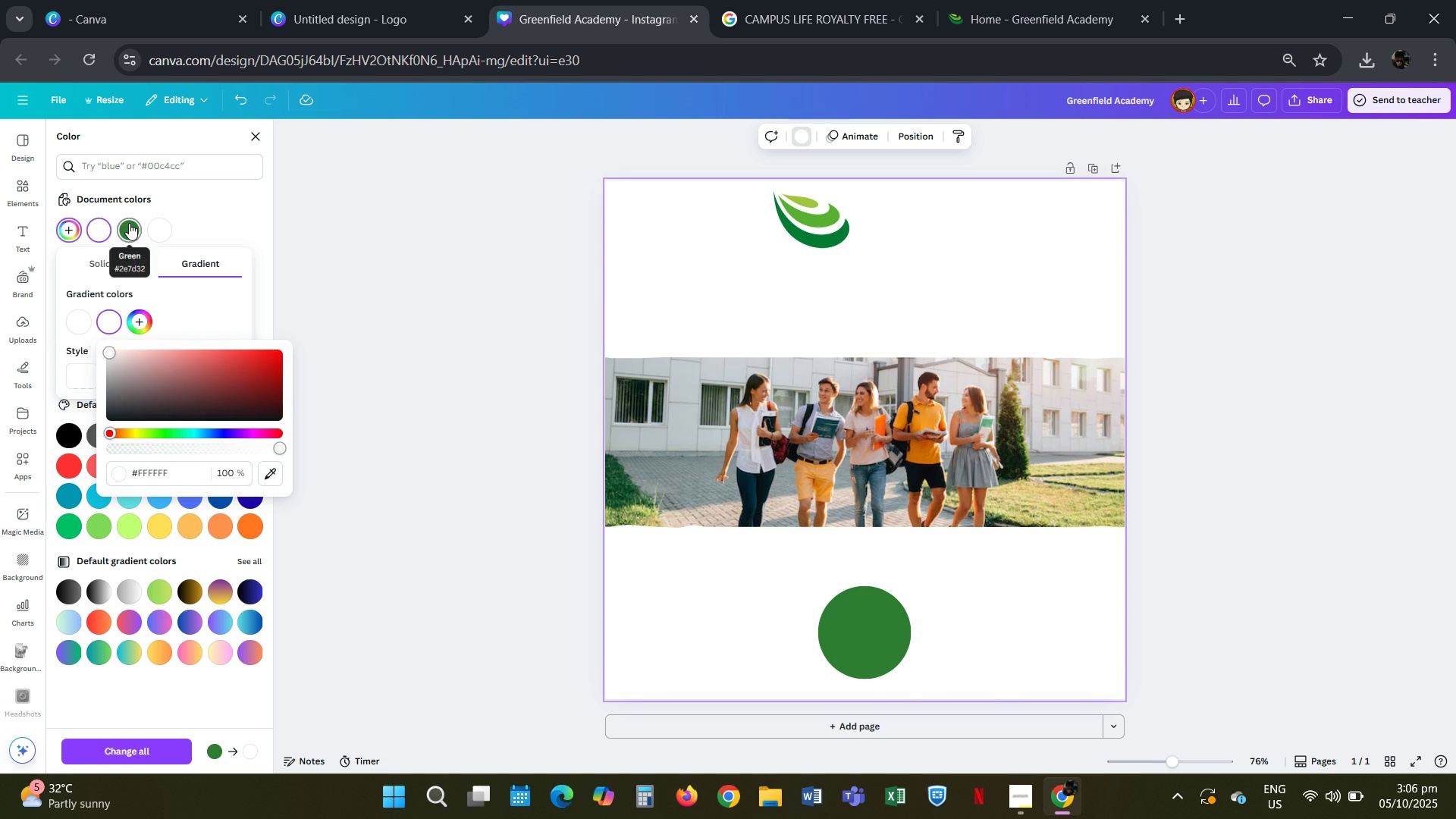 
left_click([129, 223])
 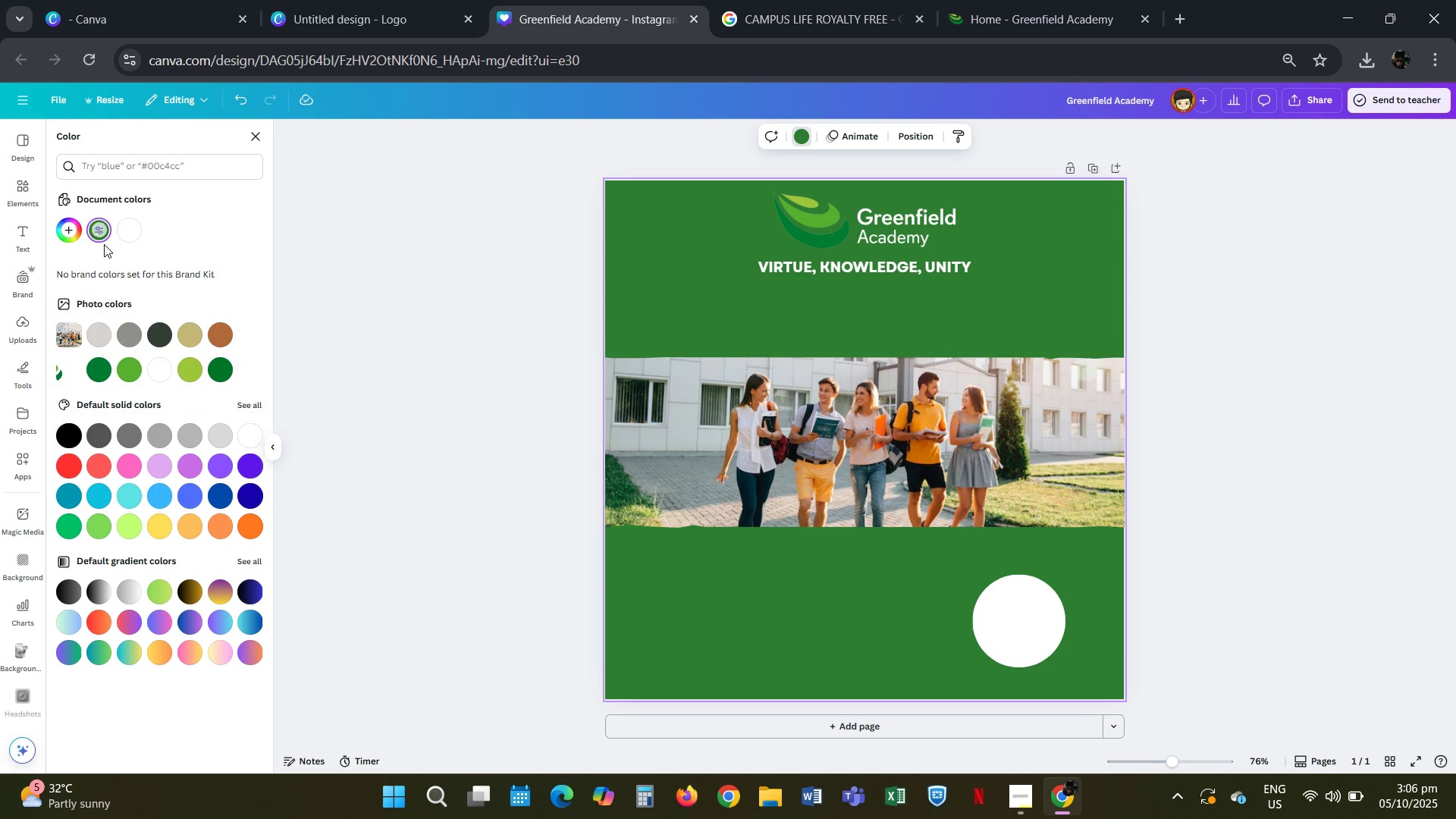 
left_click([71, 235])
 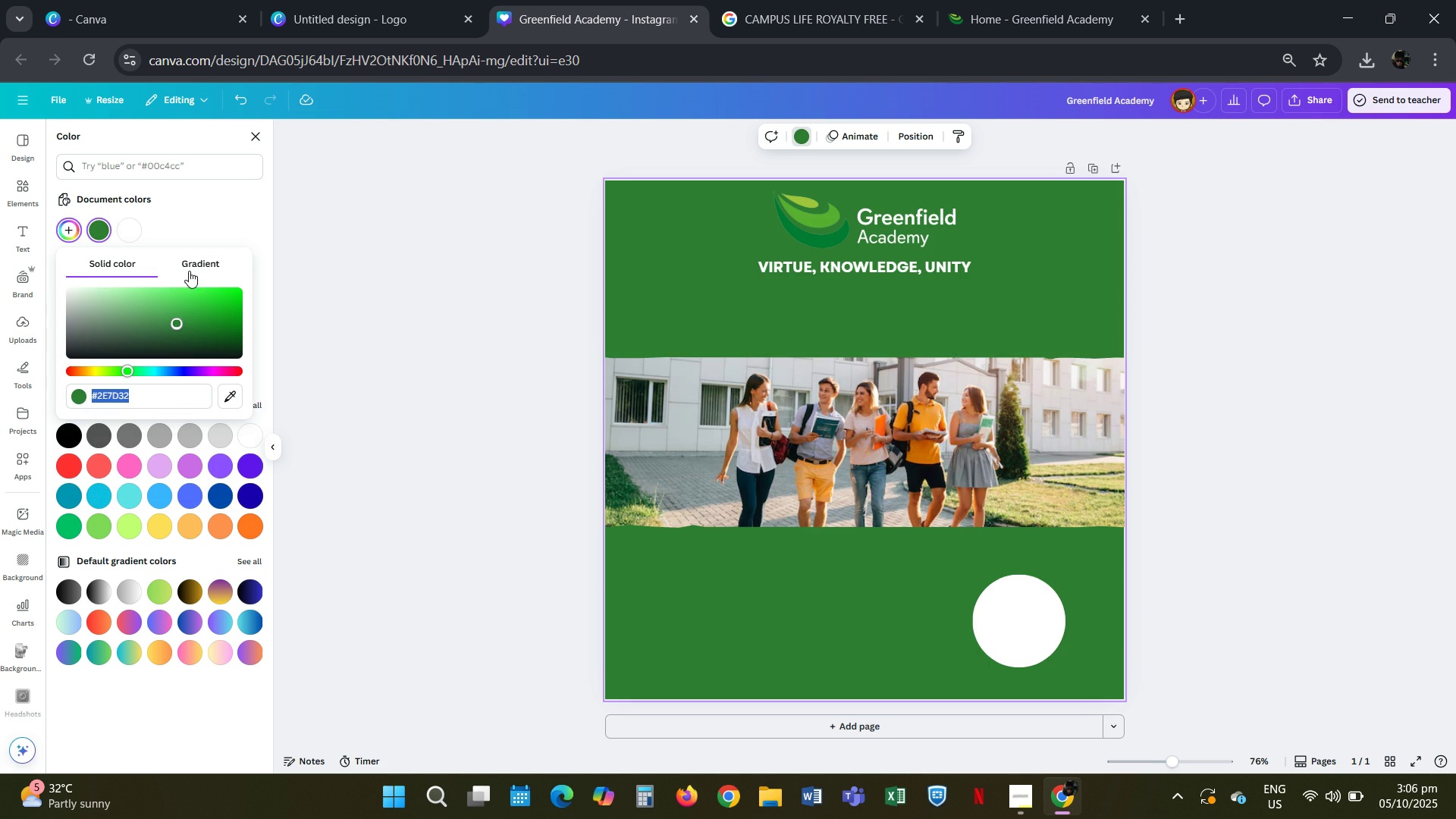 
left_click([193, 268])
 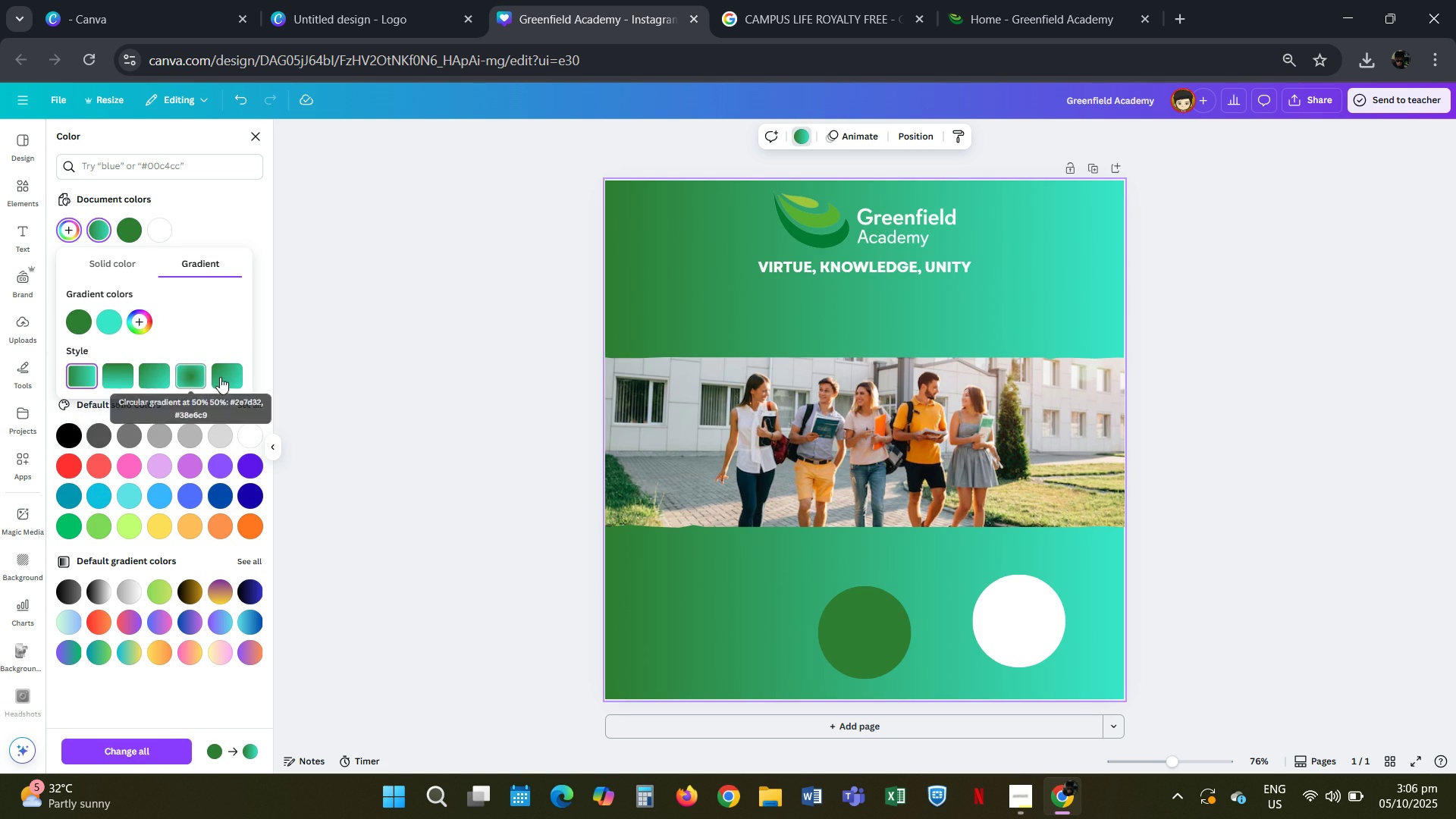 
left_click([206, 221])
 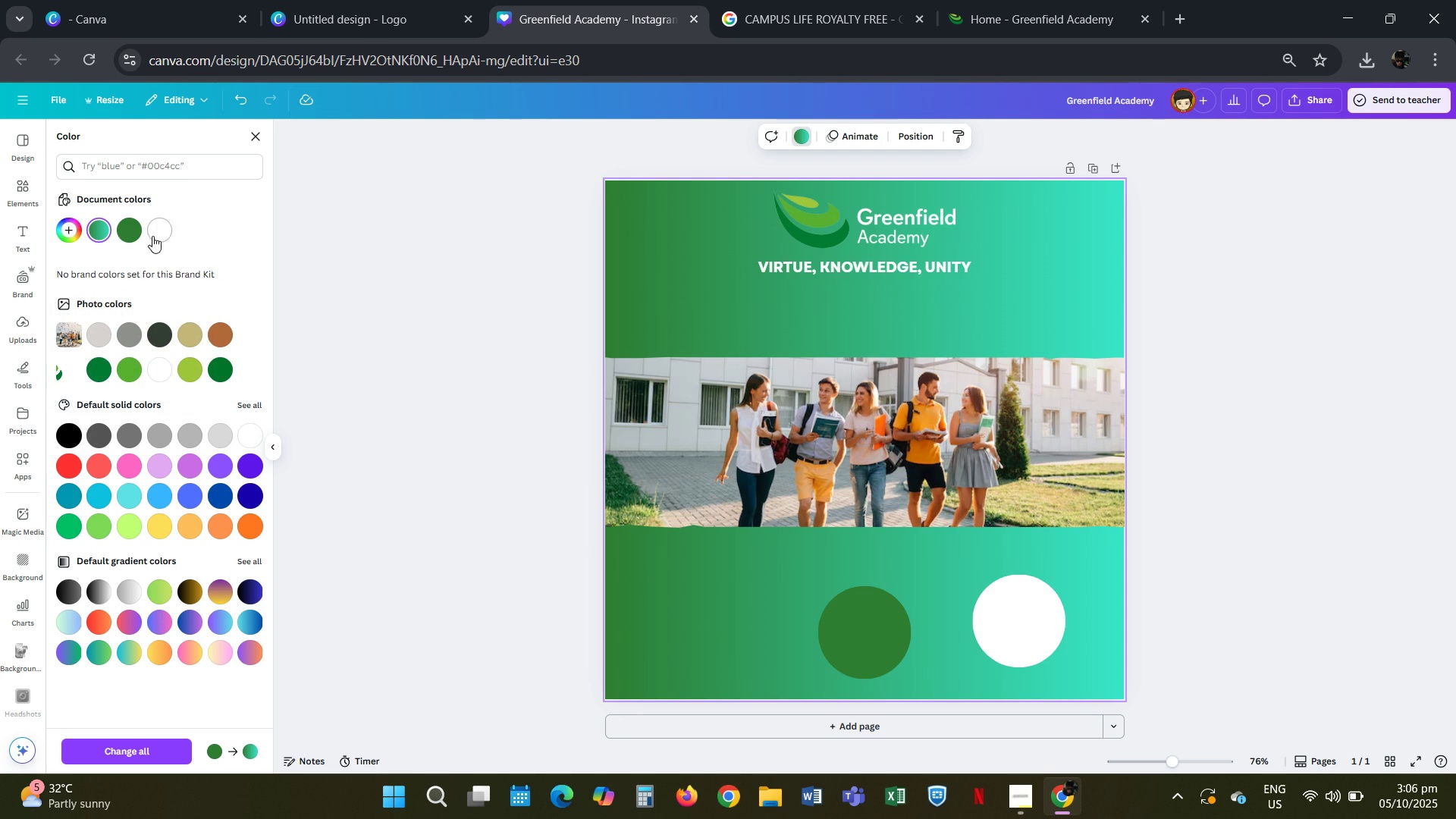 
left_click([153, 236])
 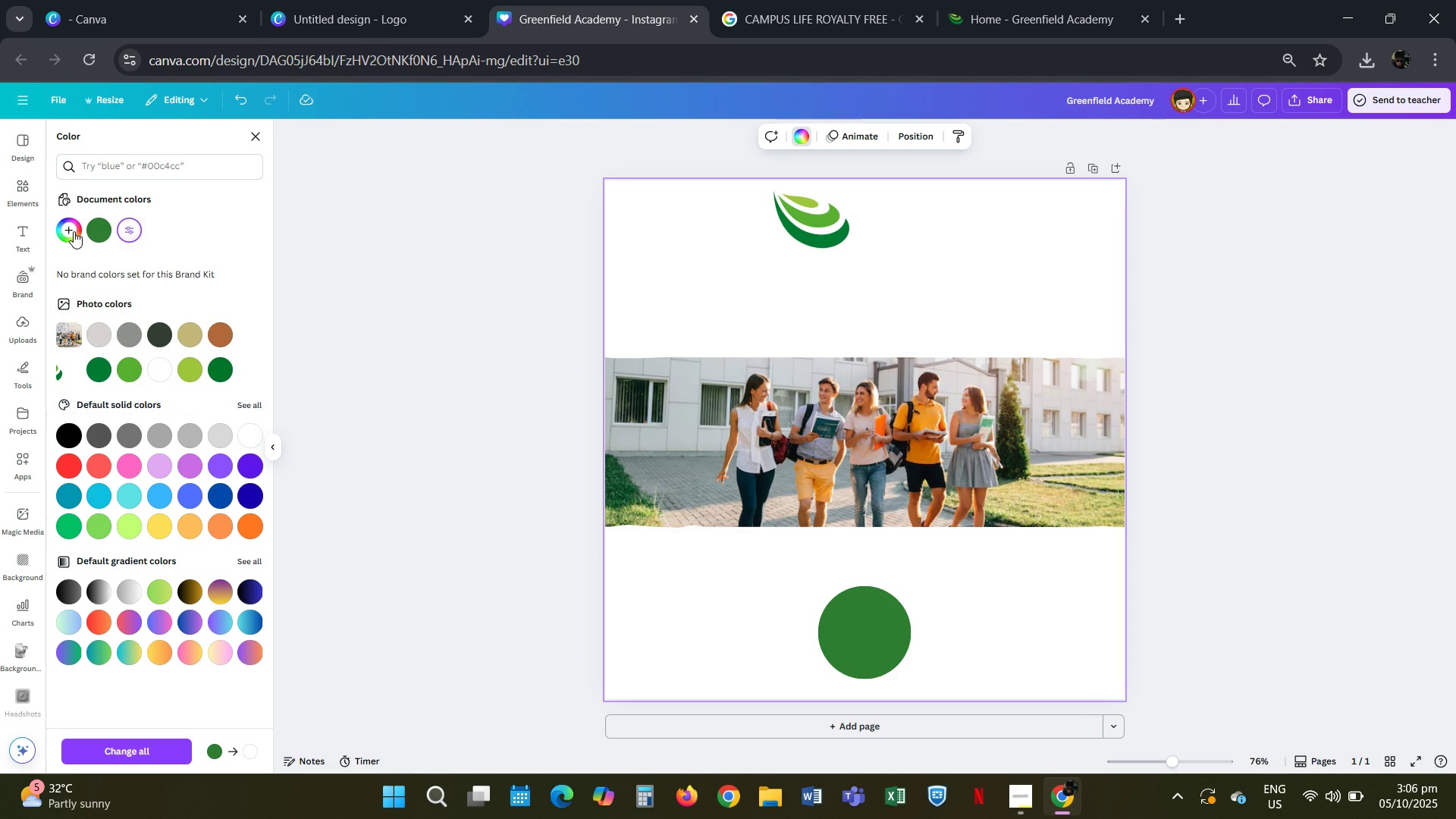 
left_click([74, 231])
 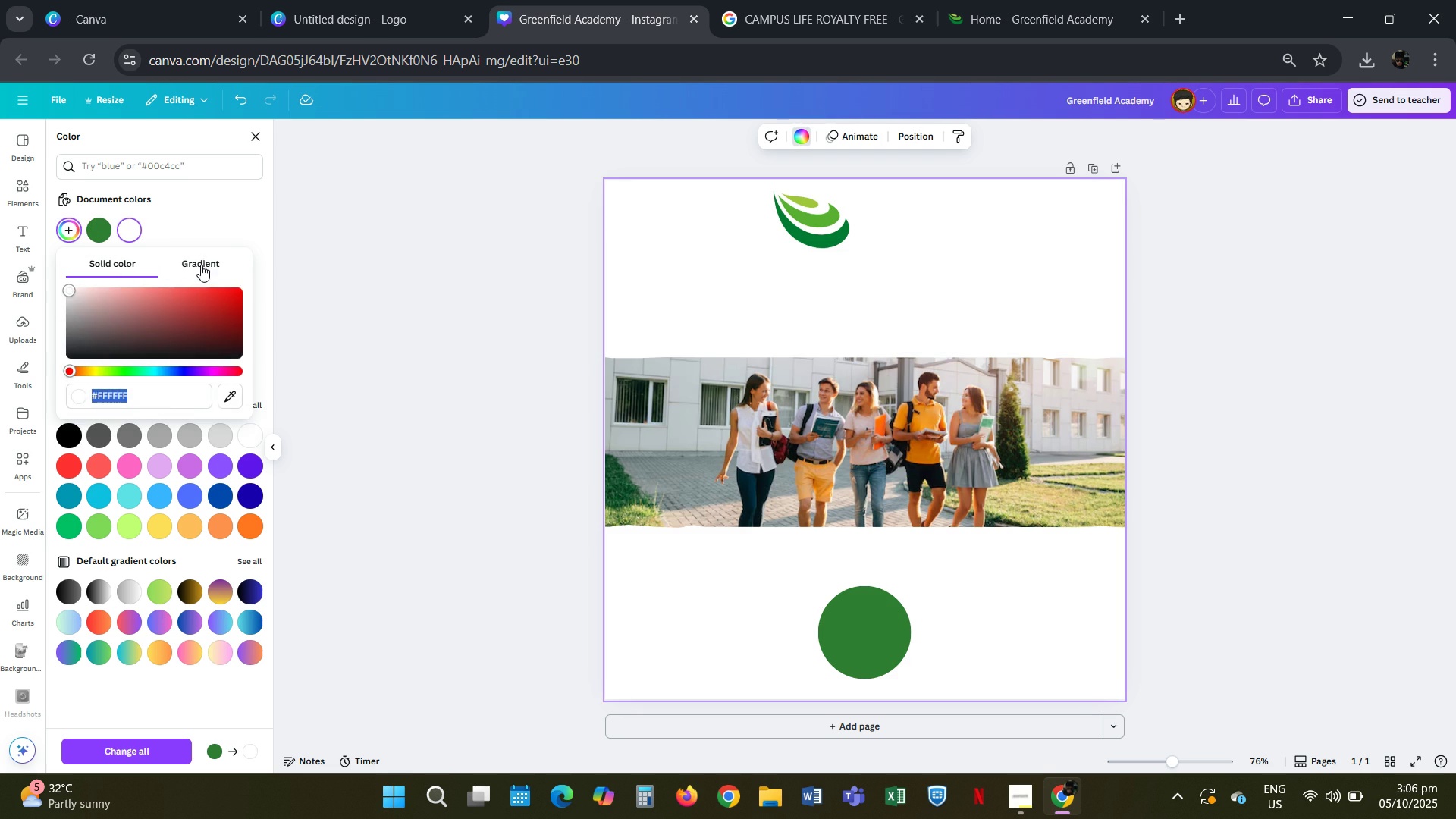 
left_click([201, 265])
 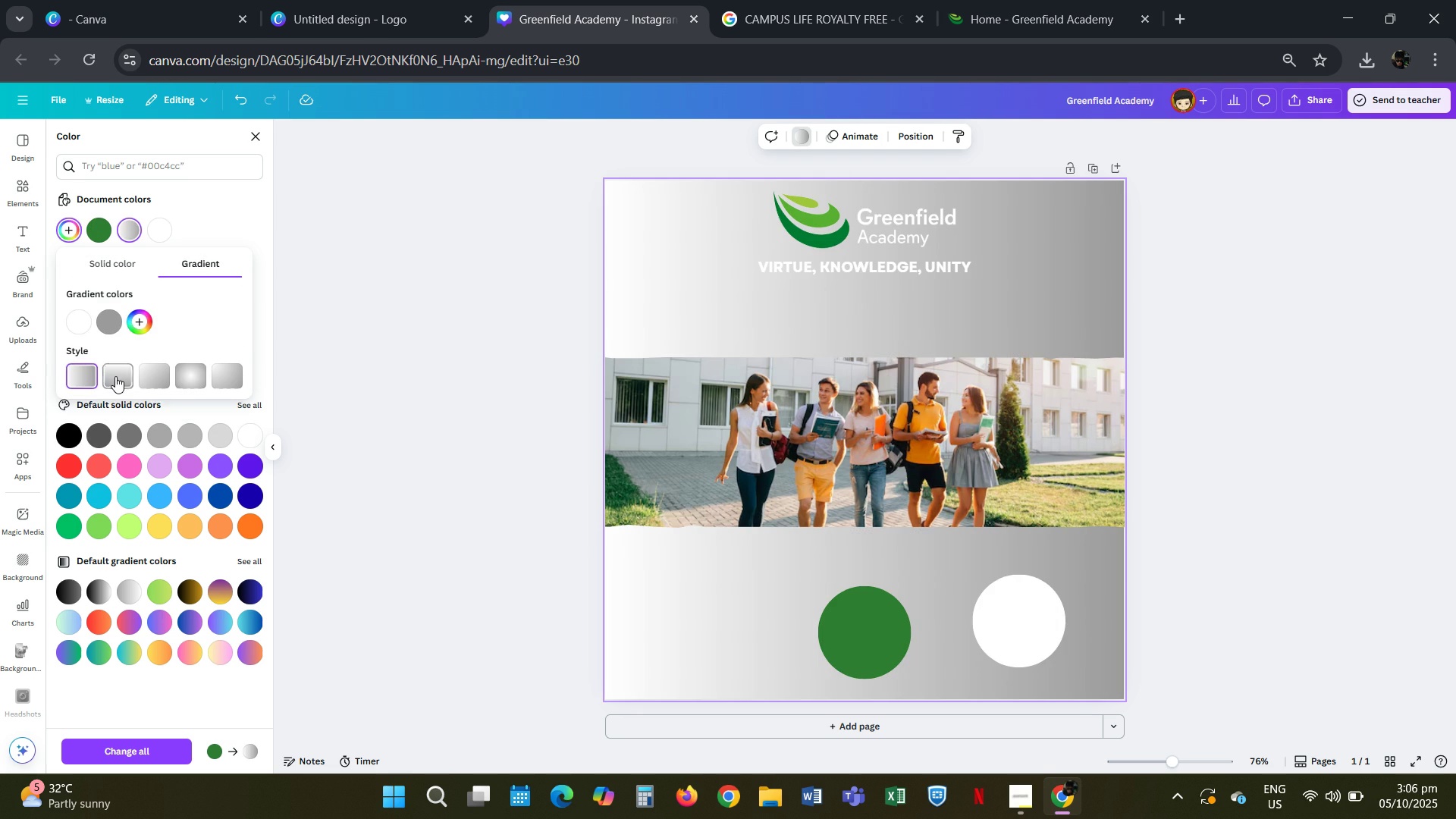 
left_click([115, 376])
 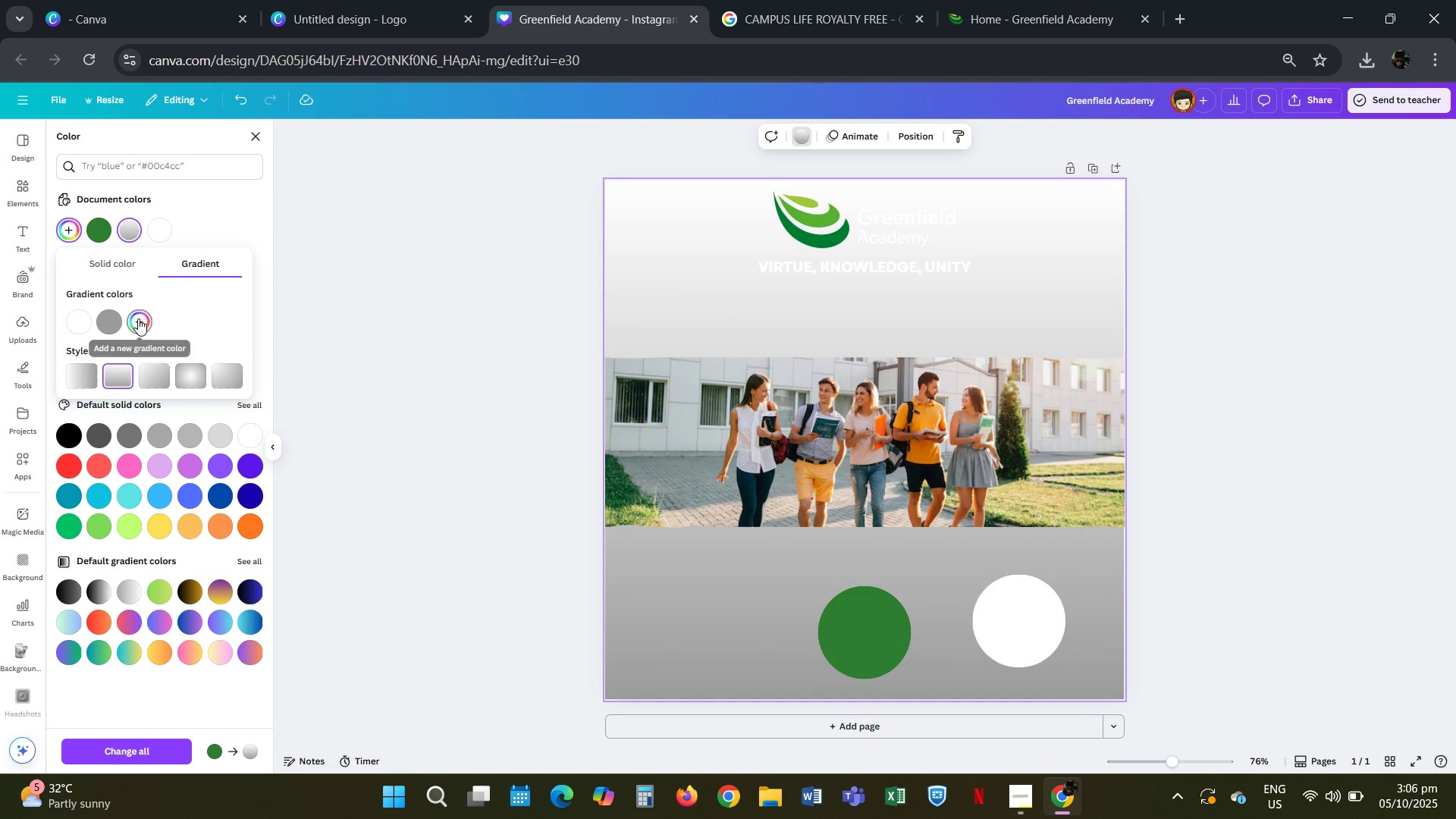 
left_click([138, 318])
 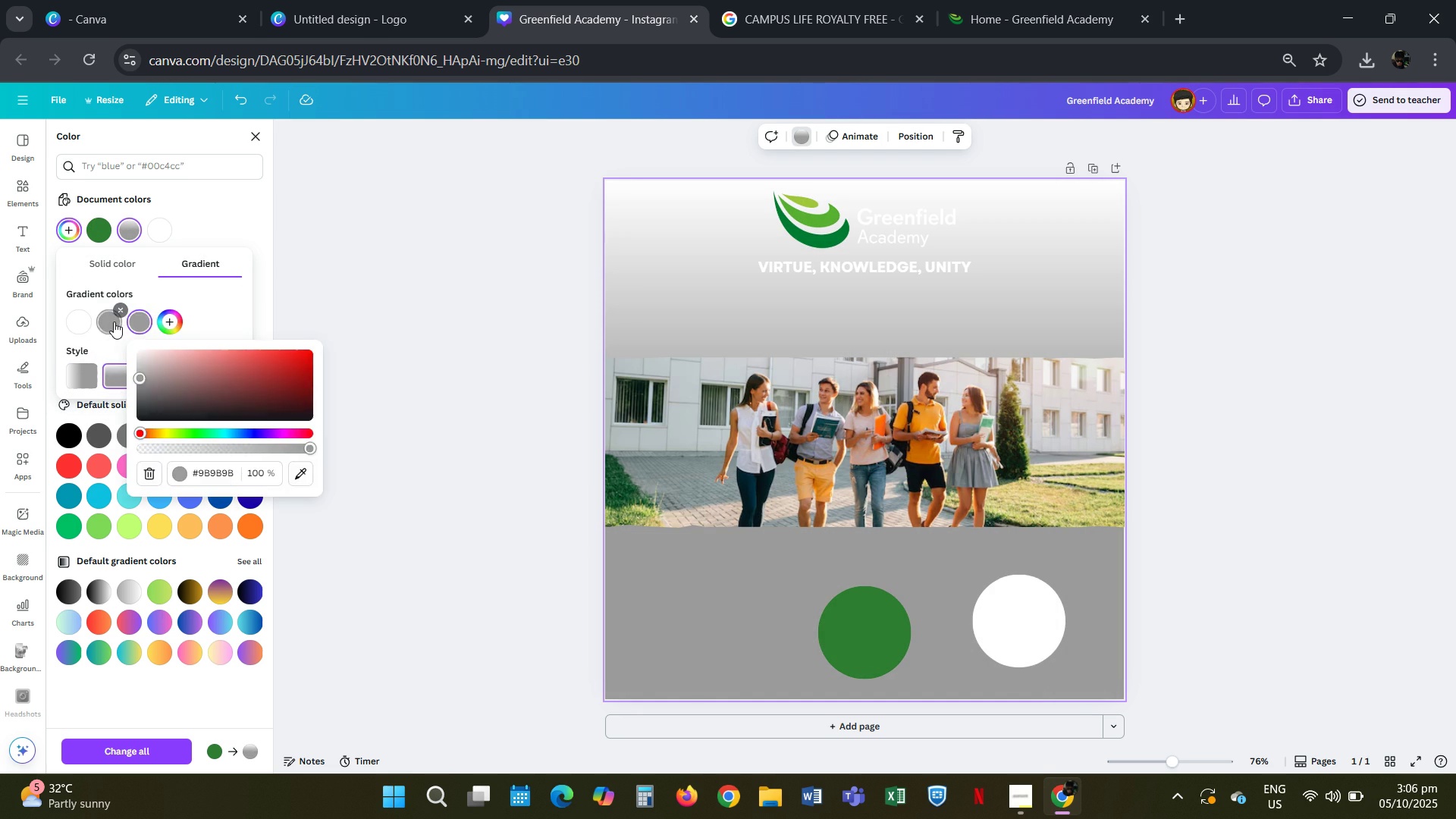 
left_click([114, 322])
 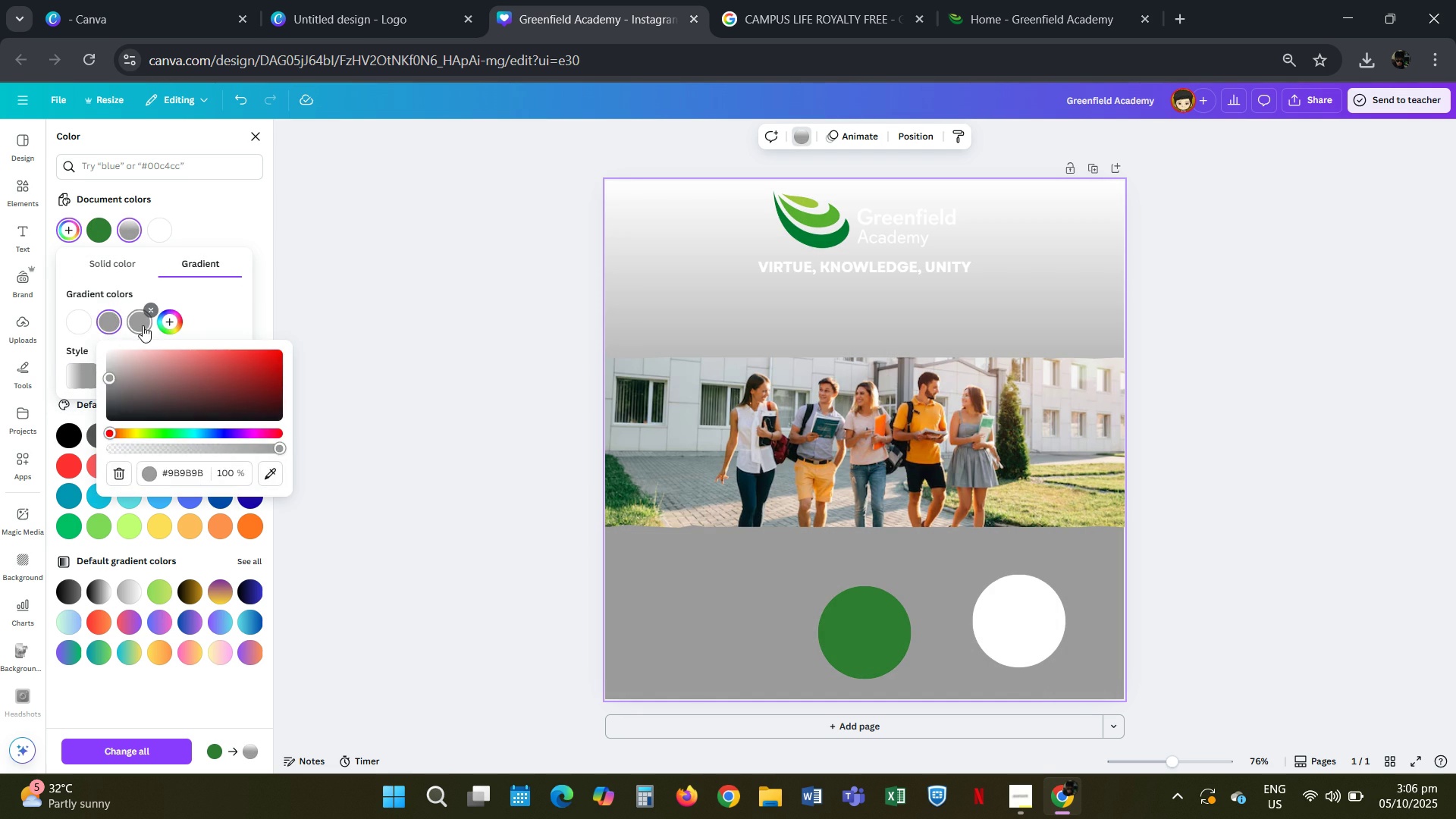 
left_click([143, 325])
 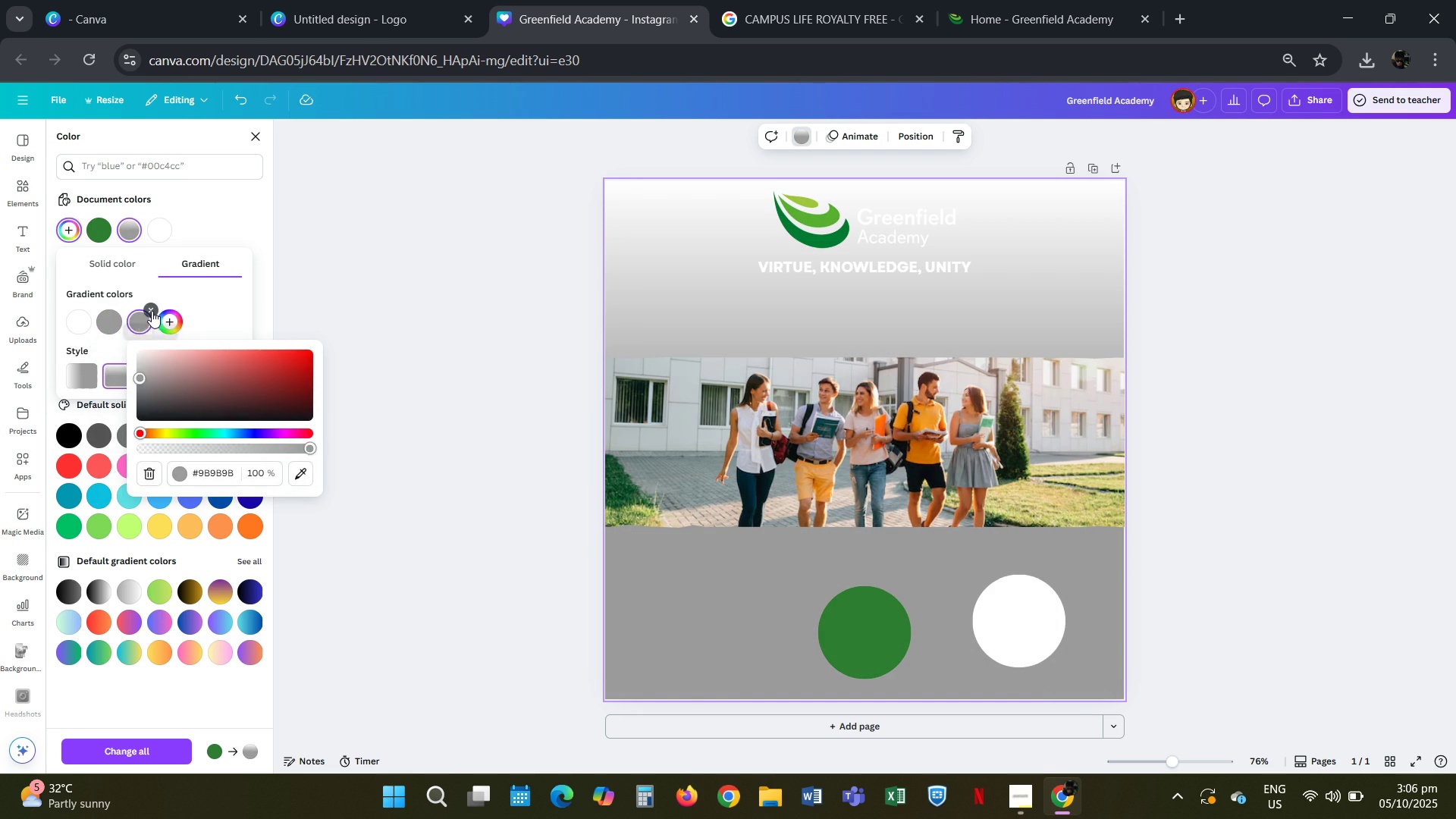 
left_click([152, 311])
 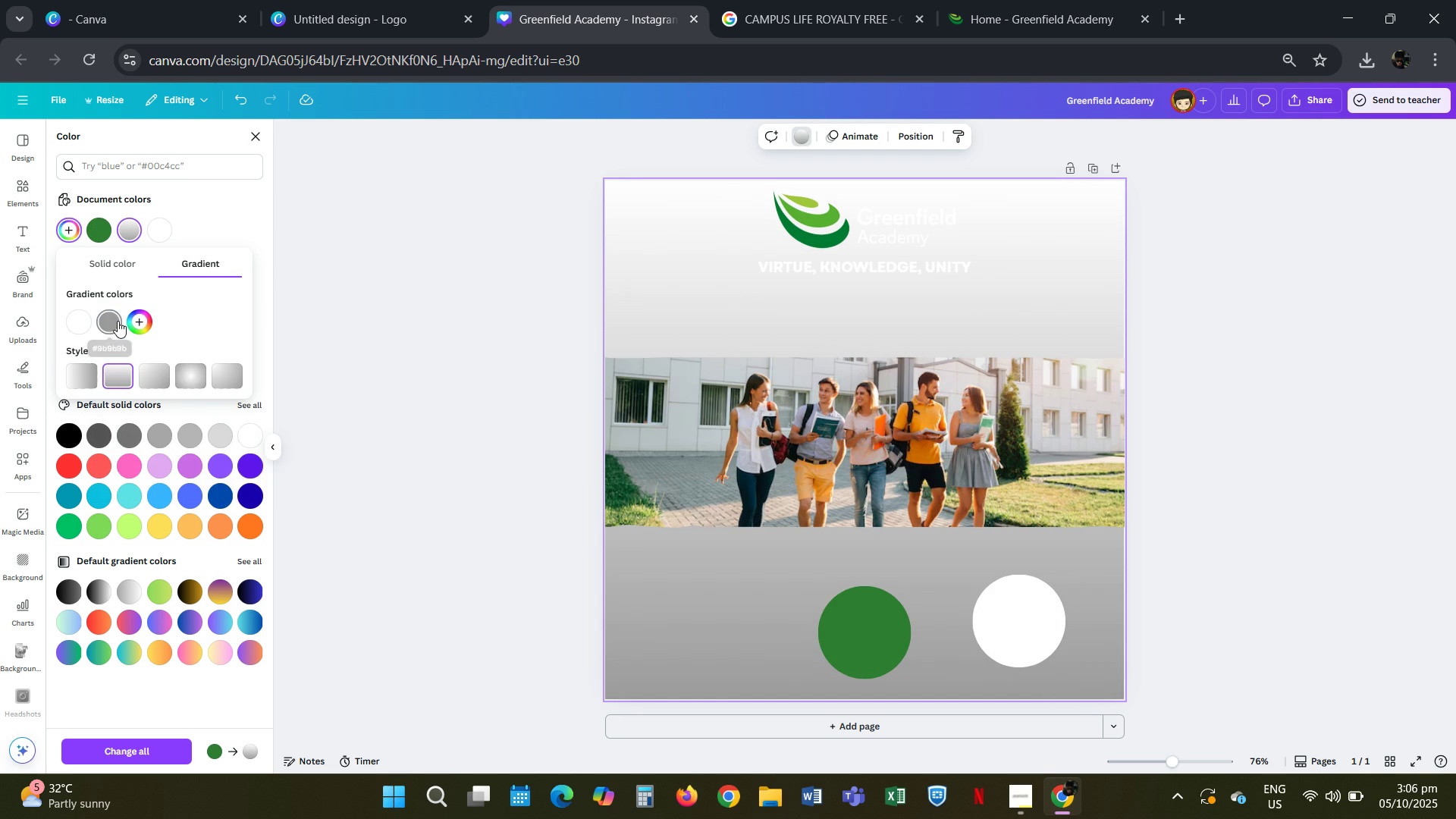 
left_click([118, 321])
 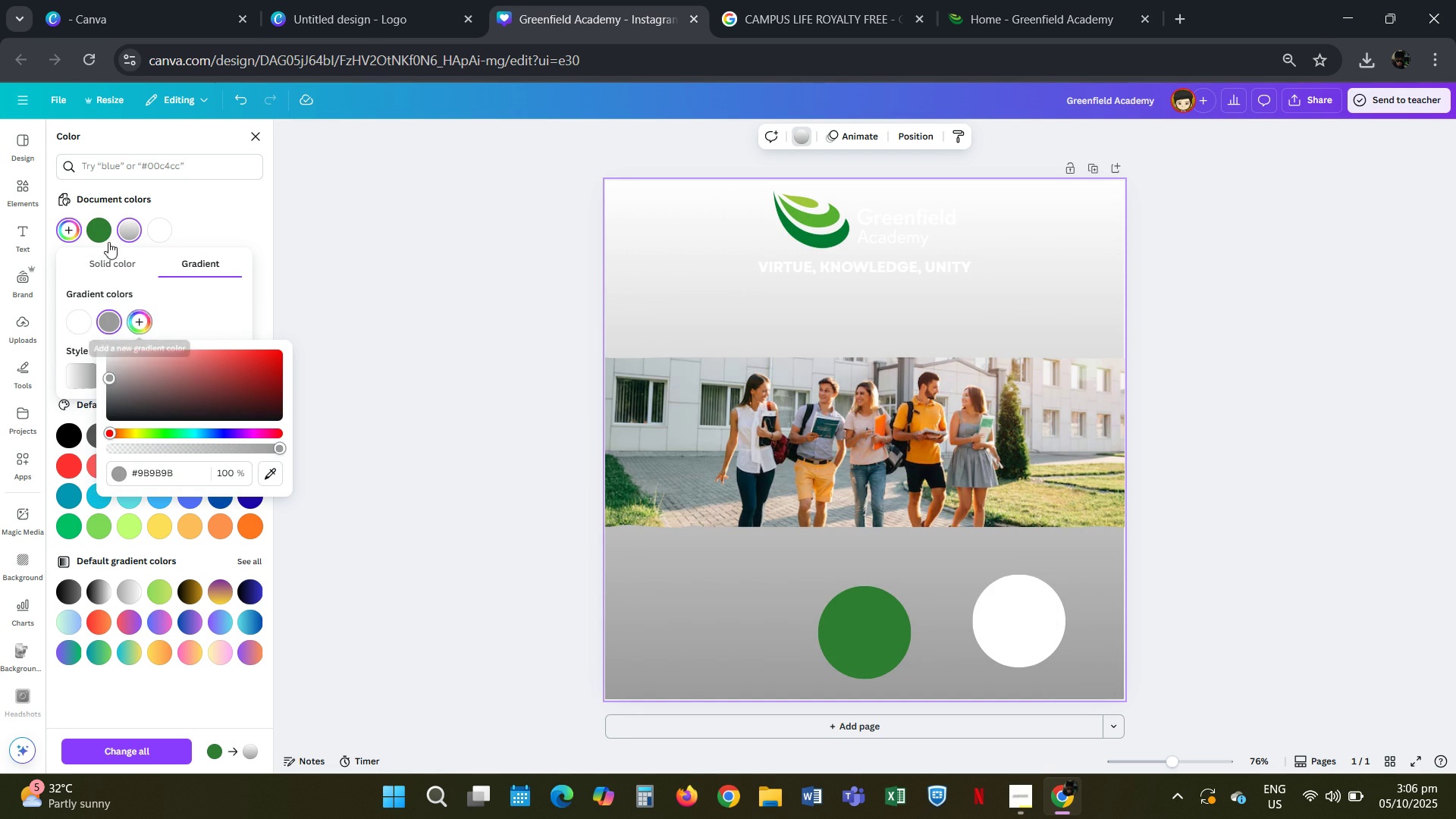 
left_click([94, 231])
 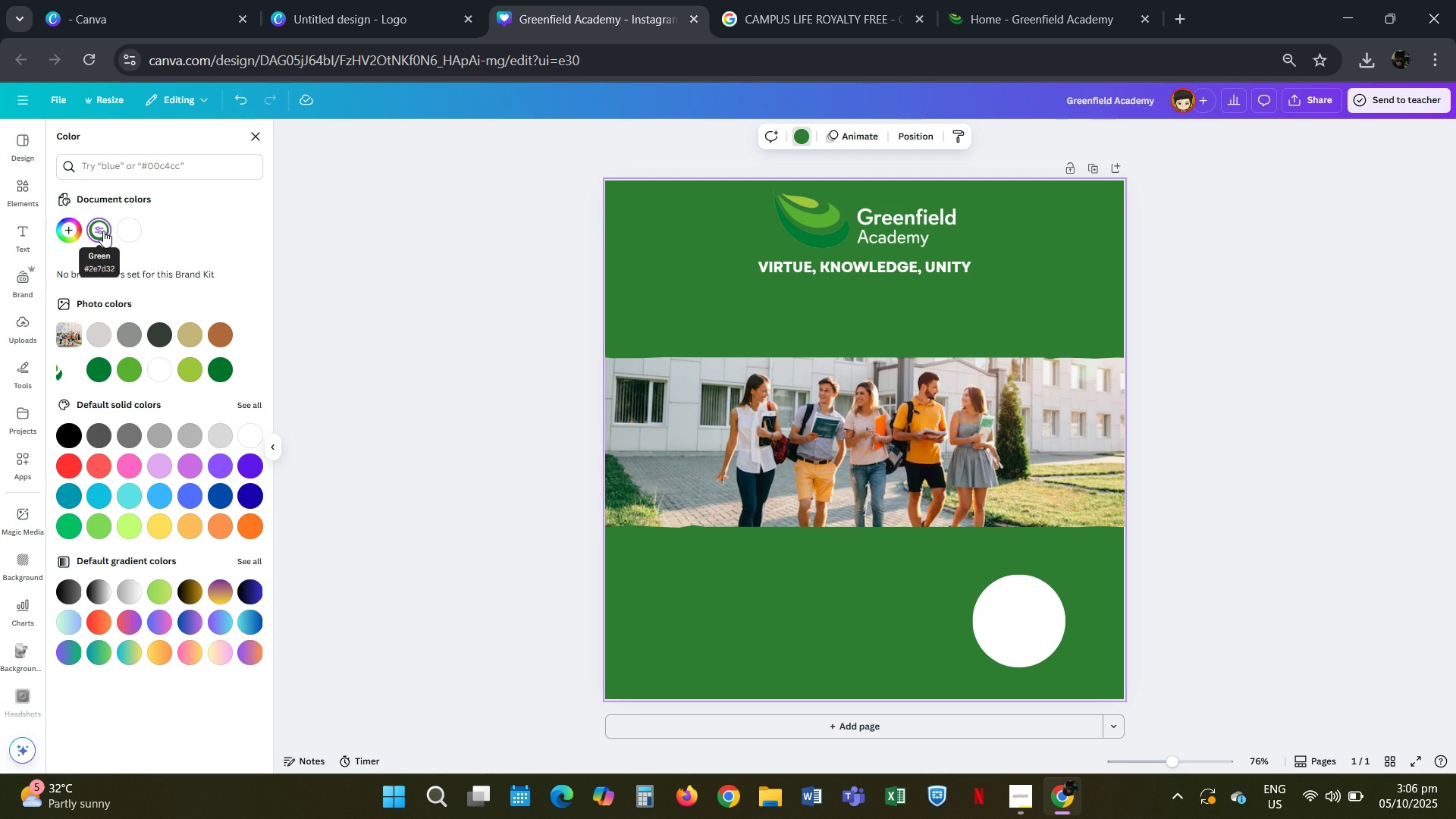 
left_click([100, 231])